 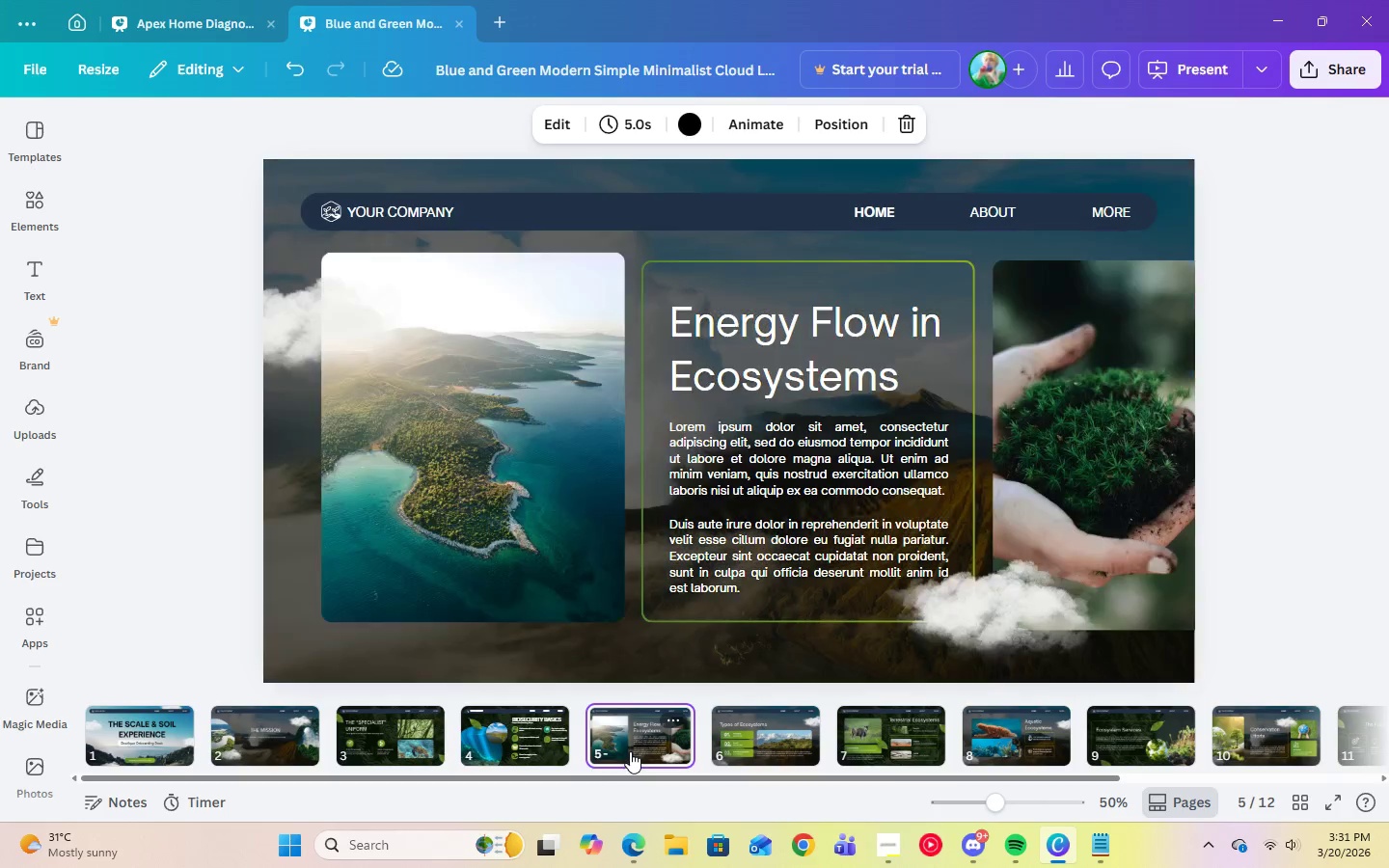 
left_click([775, 745])
 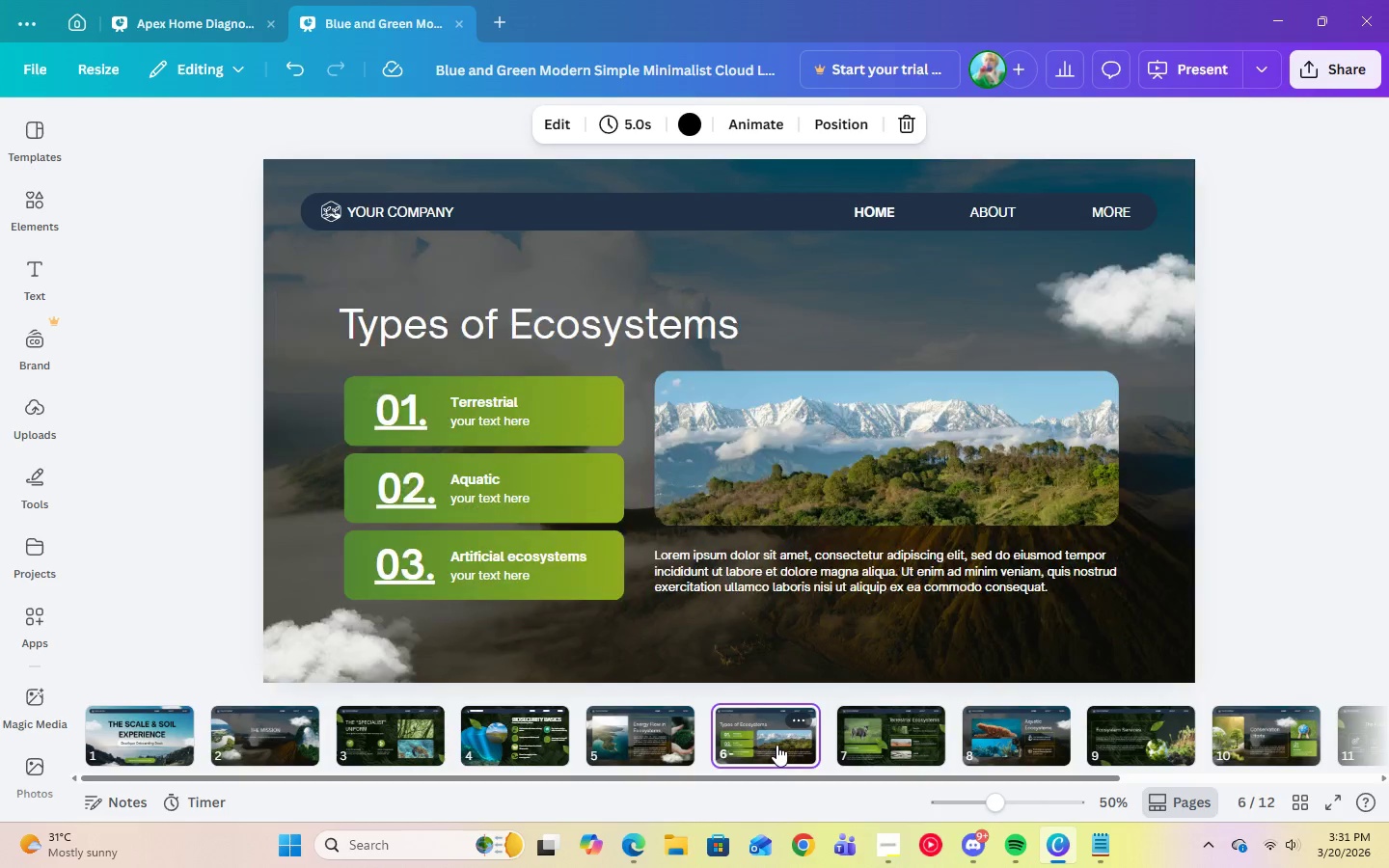 
left_click_drag(start_coordinate=[776, 745], to_coordinate=[621, 739])
 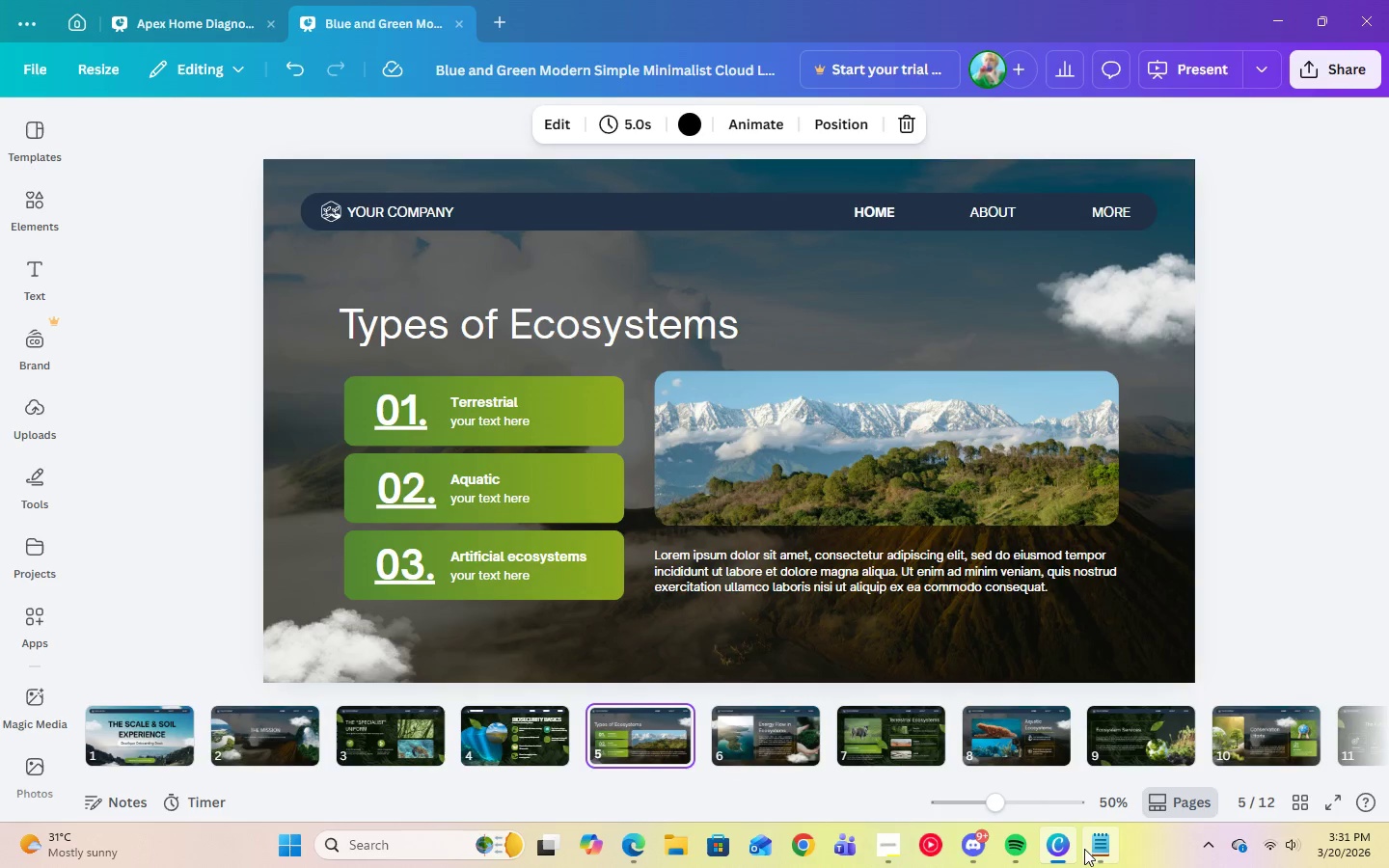 
left_click([1083, 848])
 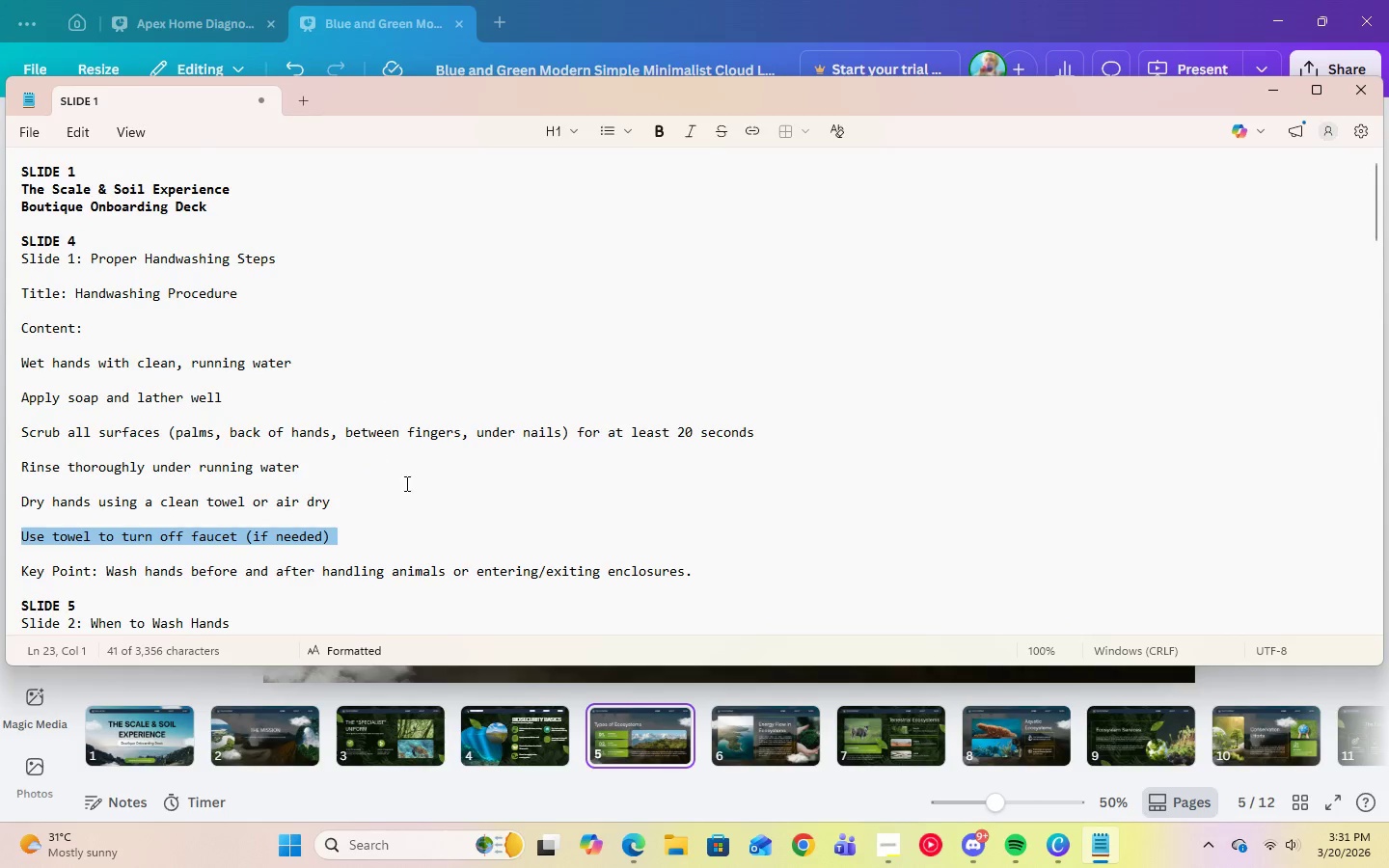 
scroll: coordinate [422, 492], scroll_direction: down, amount: 3.0
 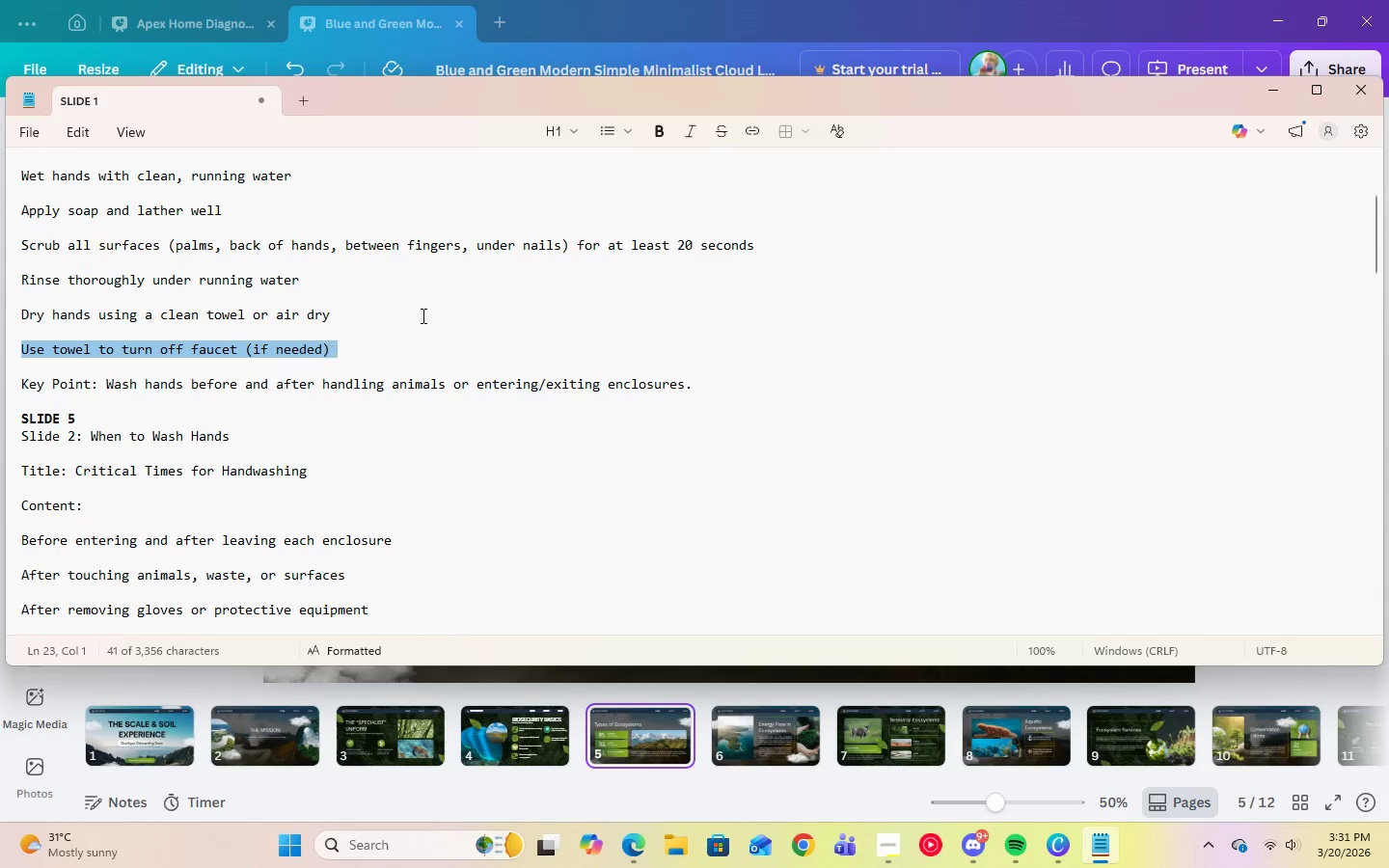 
left_click([1272, 101])
 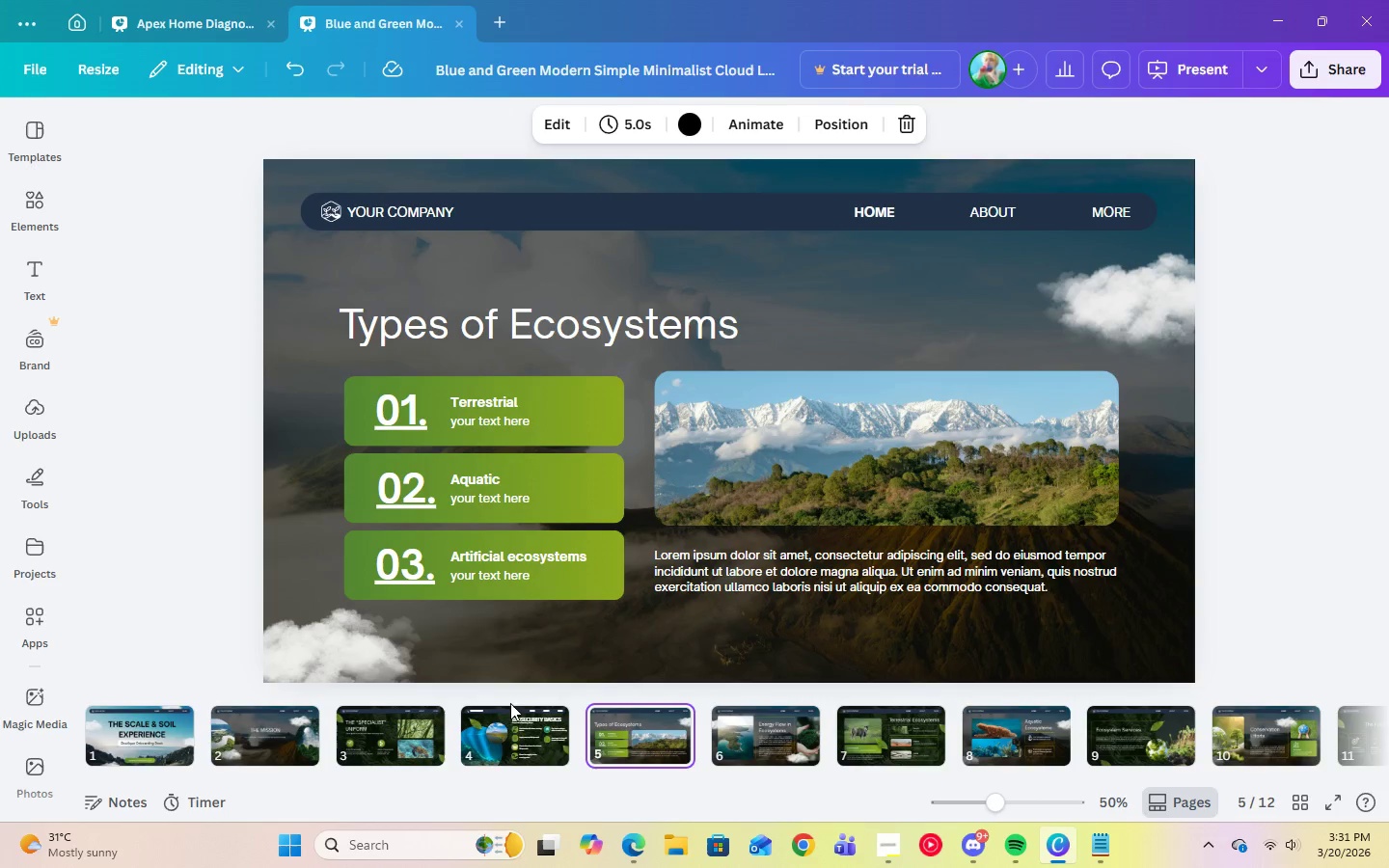 
left_click([514, 731])
 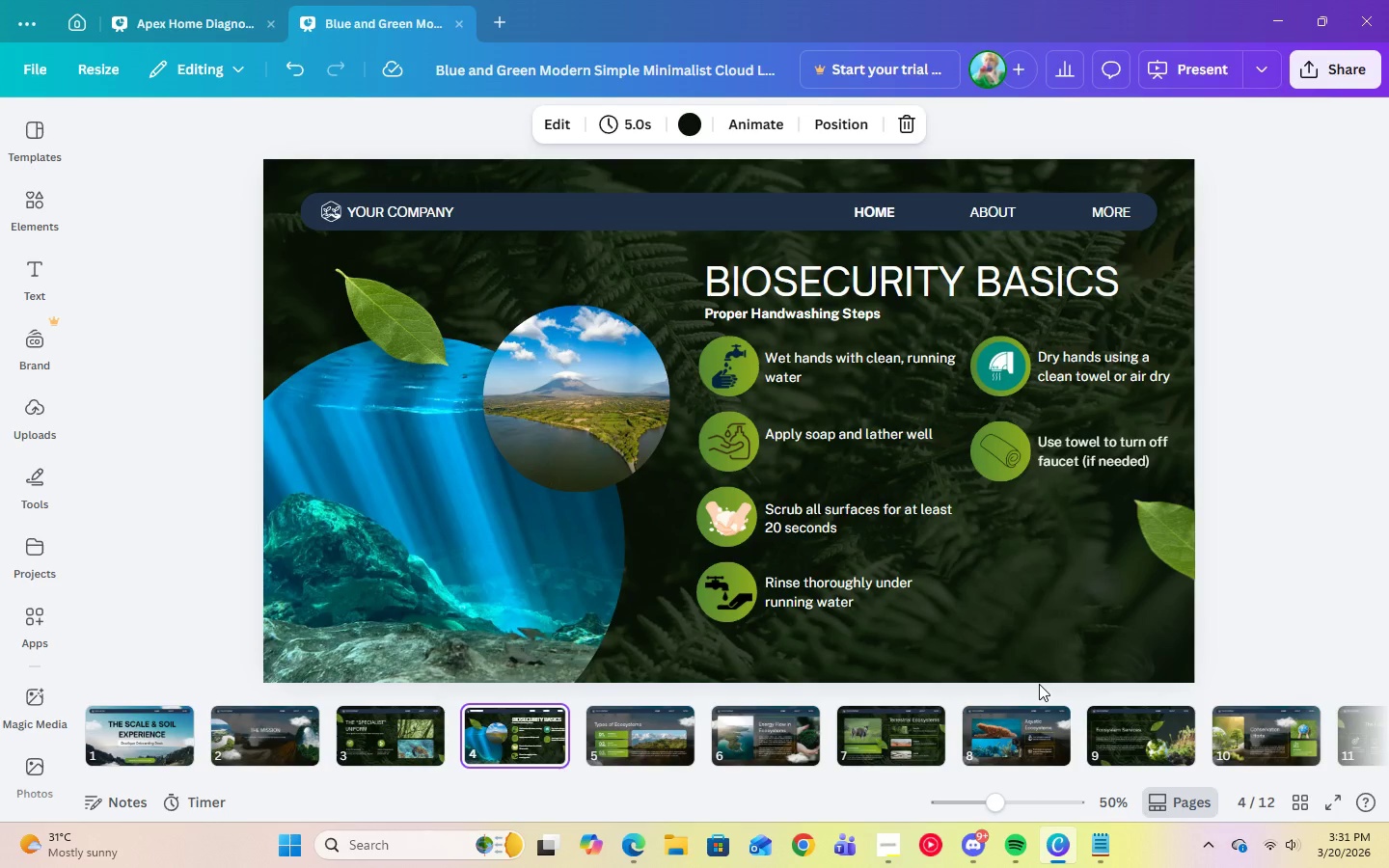 
wait(6.41)
 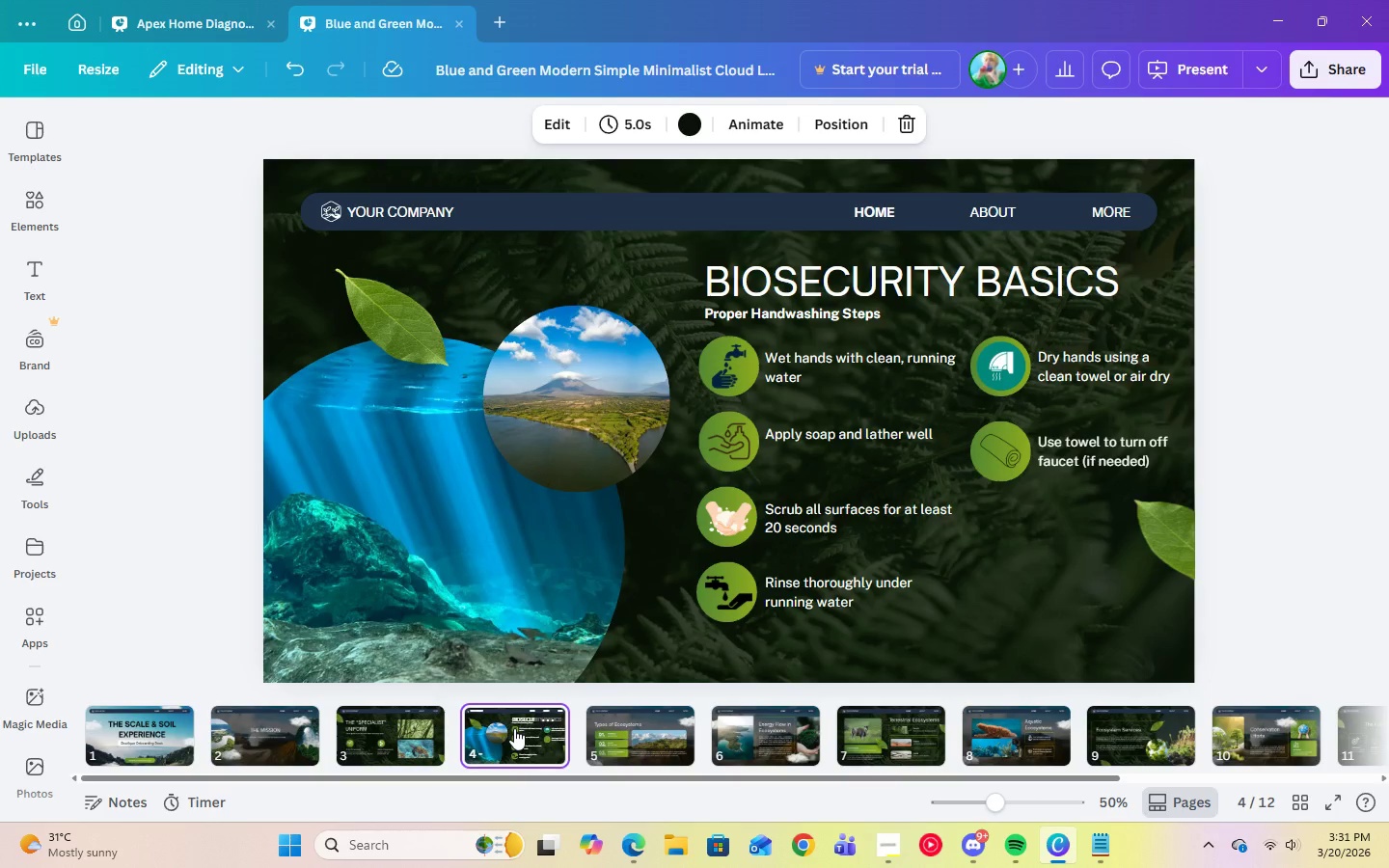 
left_click([1092, 850])
 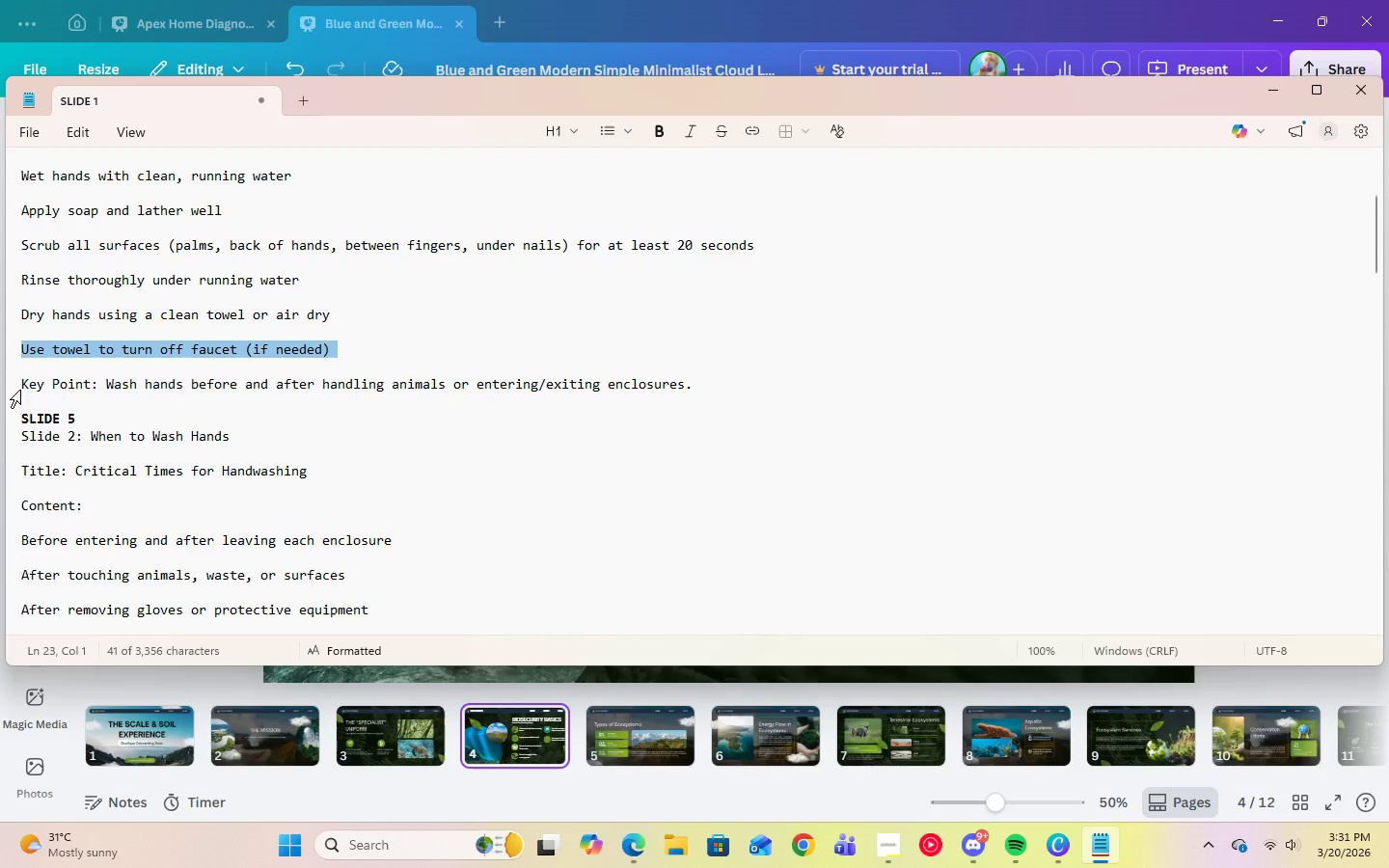 
left_click([24, 387])
 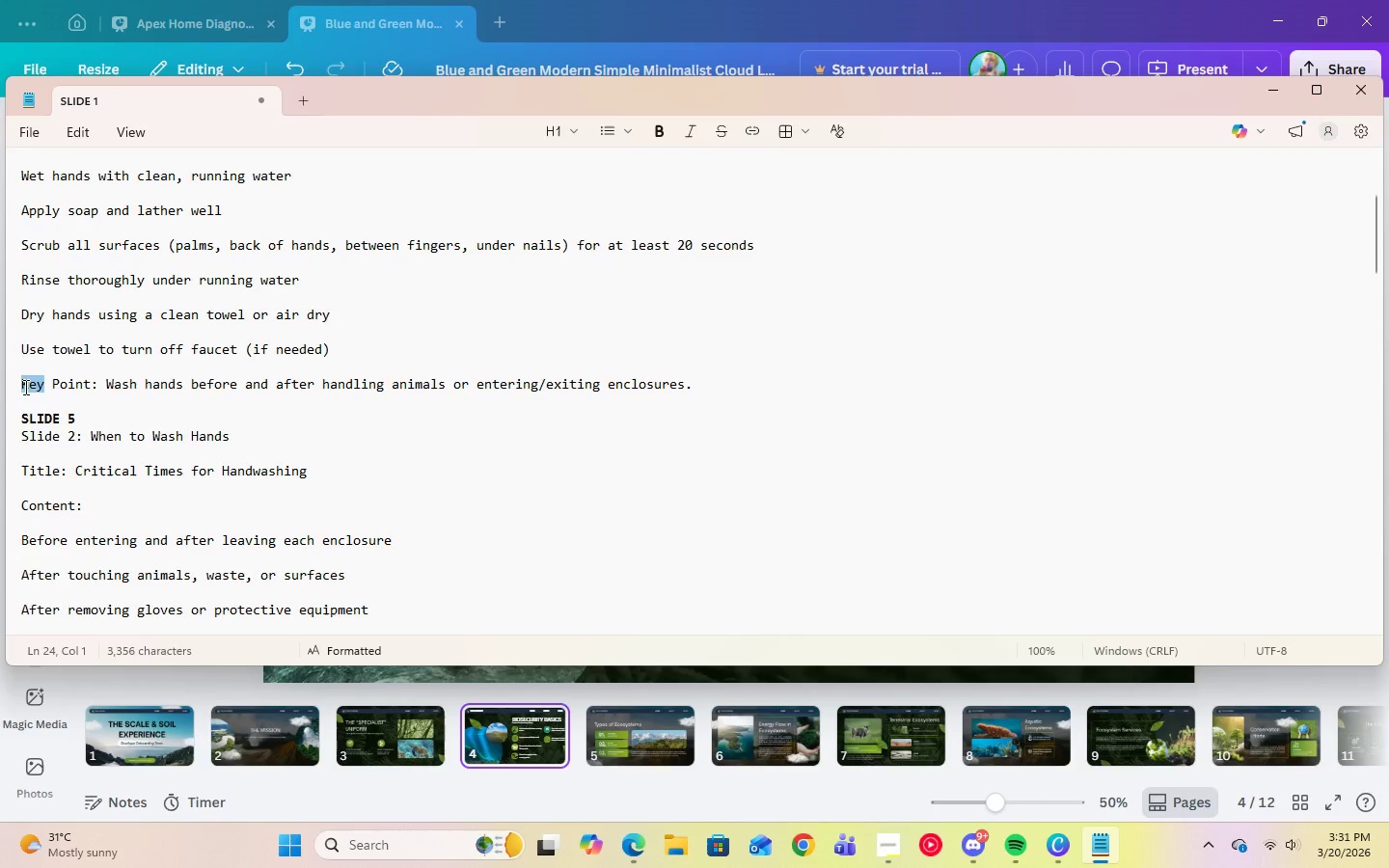 
left_click_drag(start_coordinate=[24, 387], to_coordinate=[810, 380])
 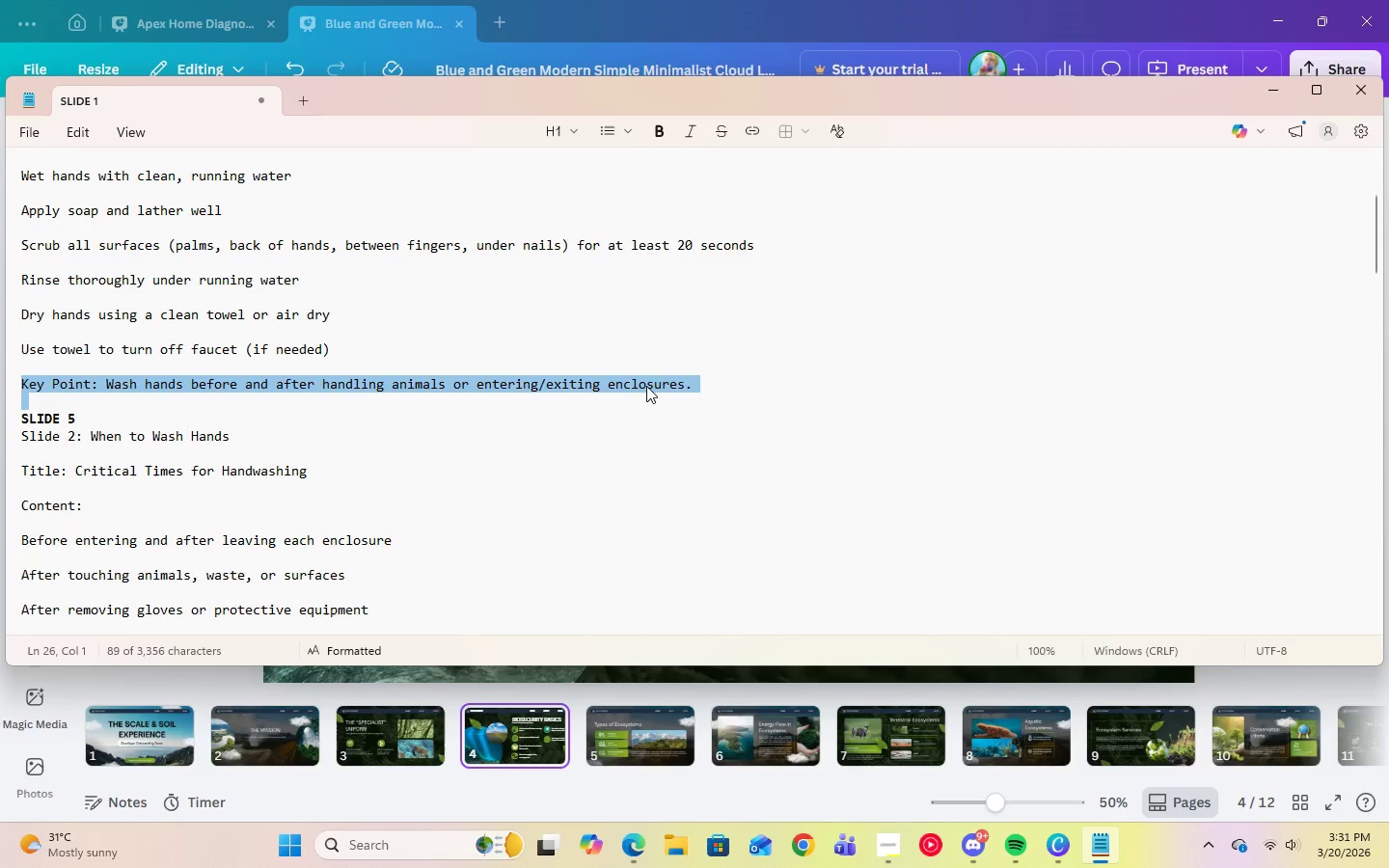 
right_click([646, 386])
 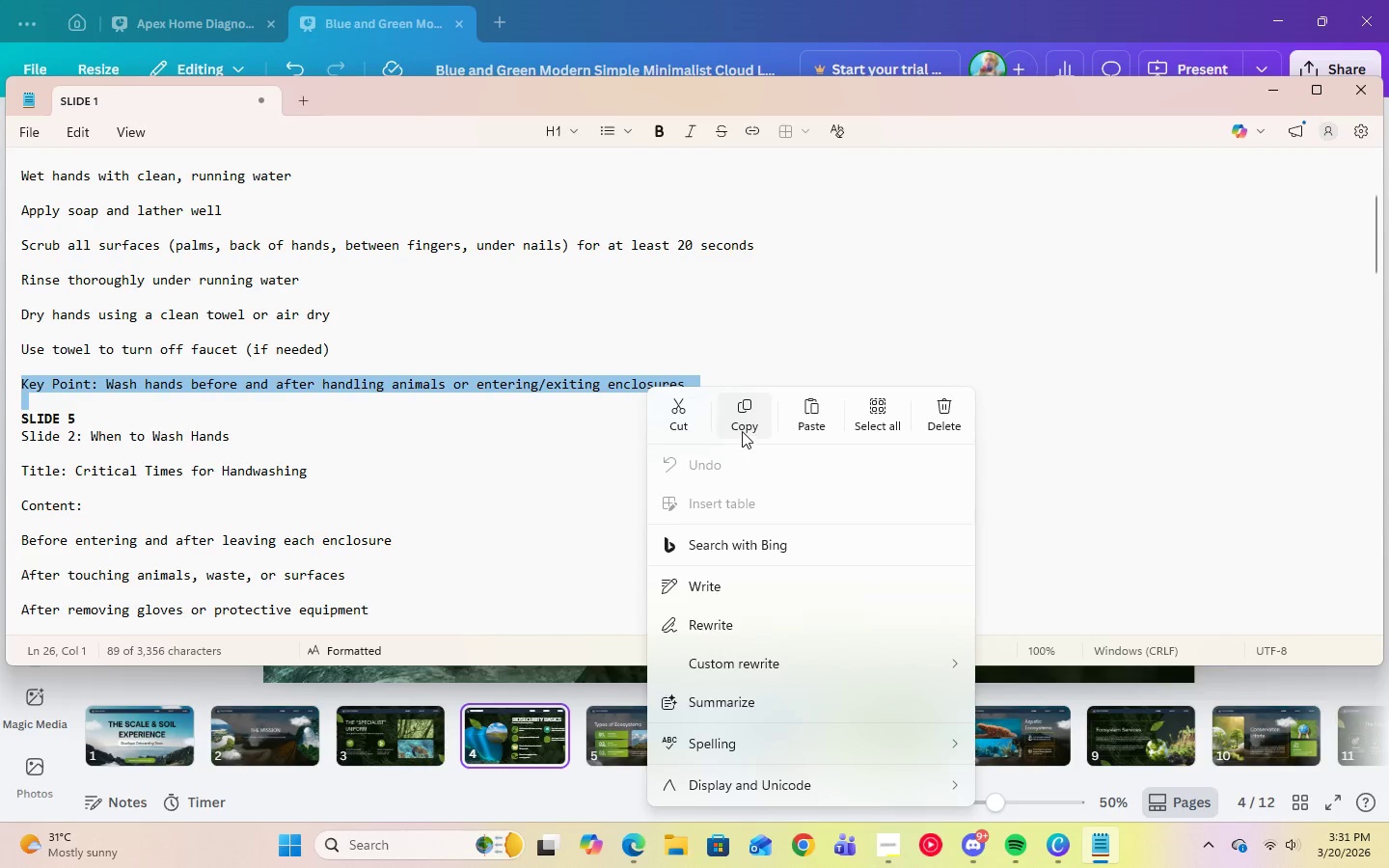 
left_click([742, 429])
 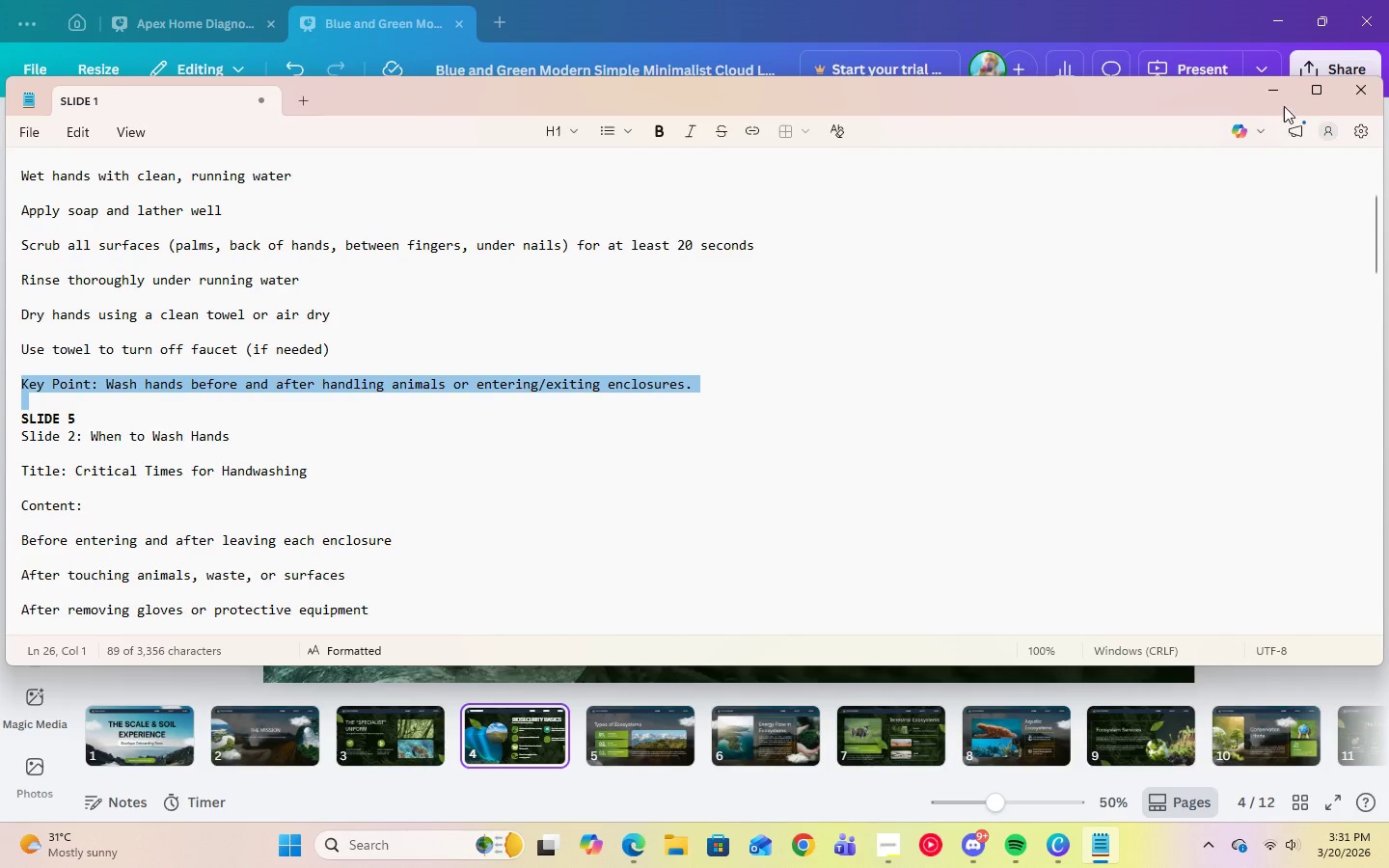 
left_click([1281, 93])
 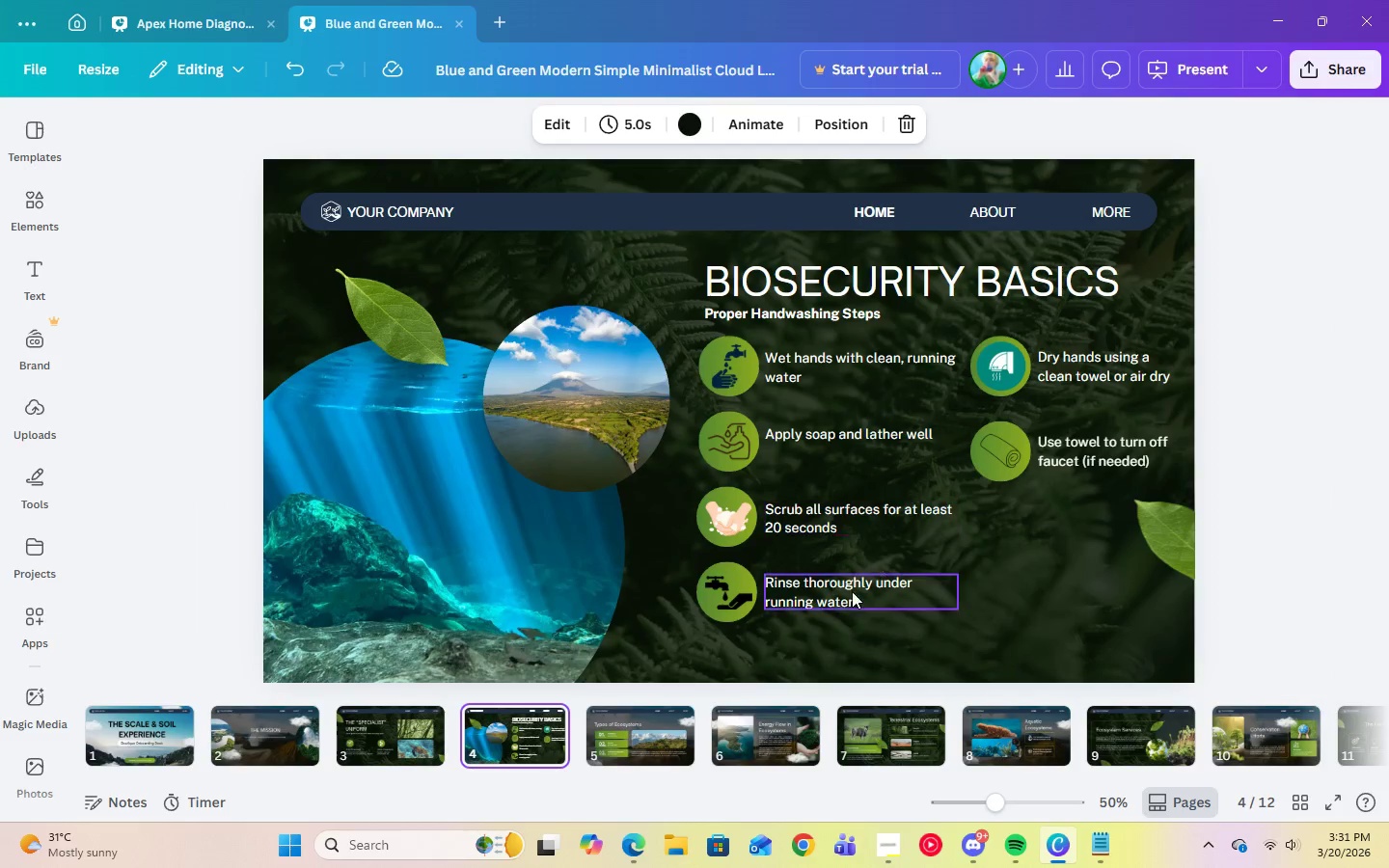 
left_click([845, 597])
 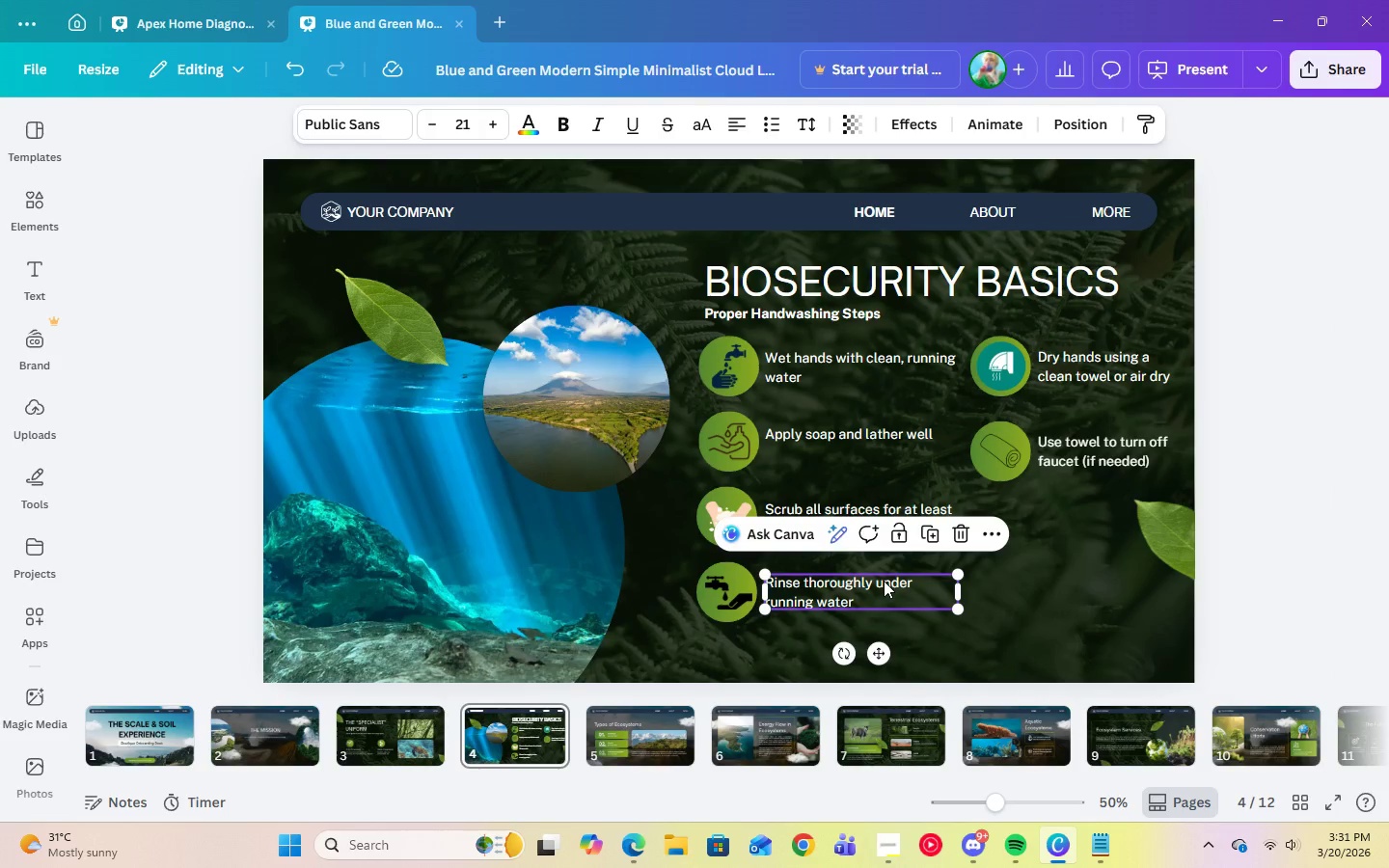 
wait(6.33)
 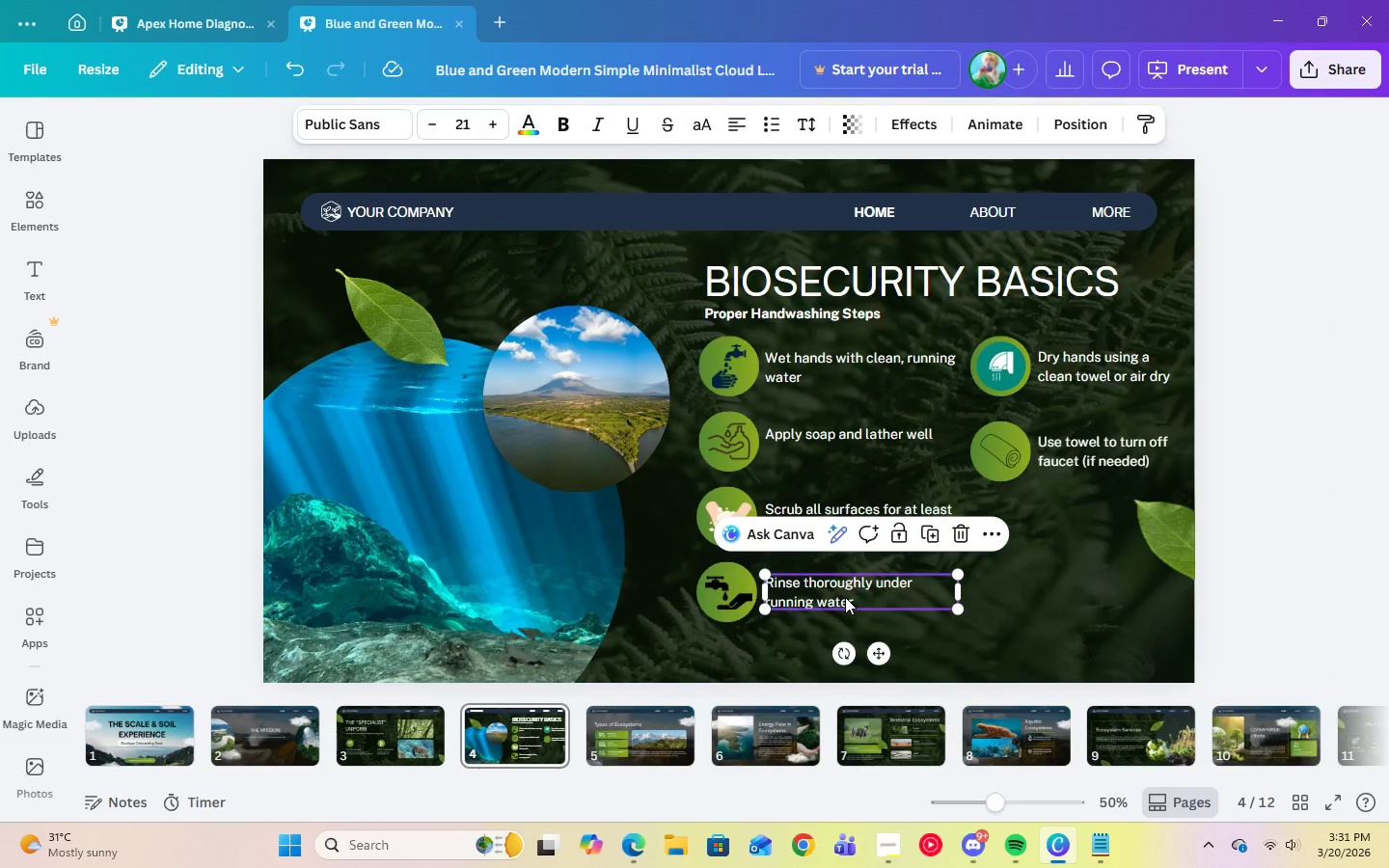 
left_click([929, 535])
 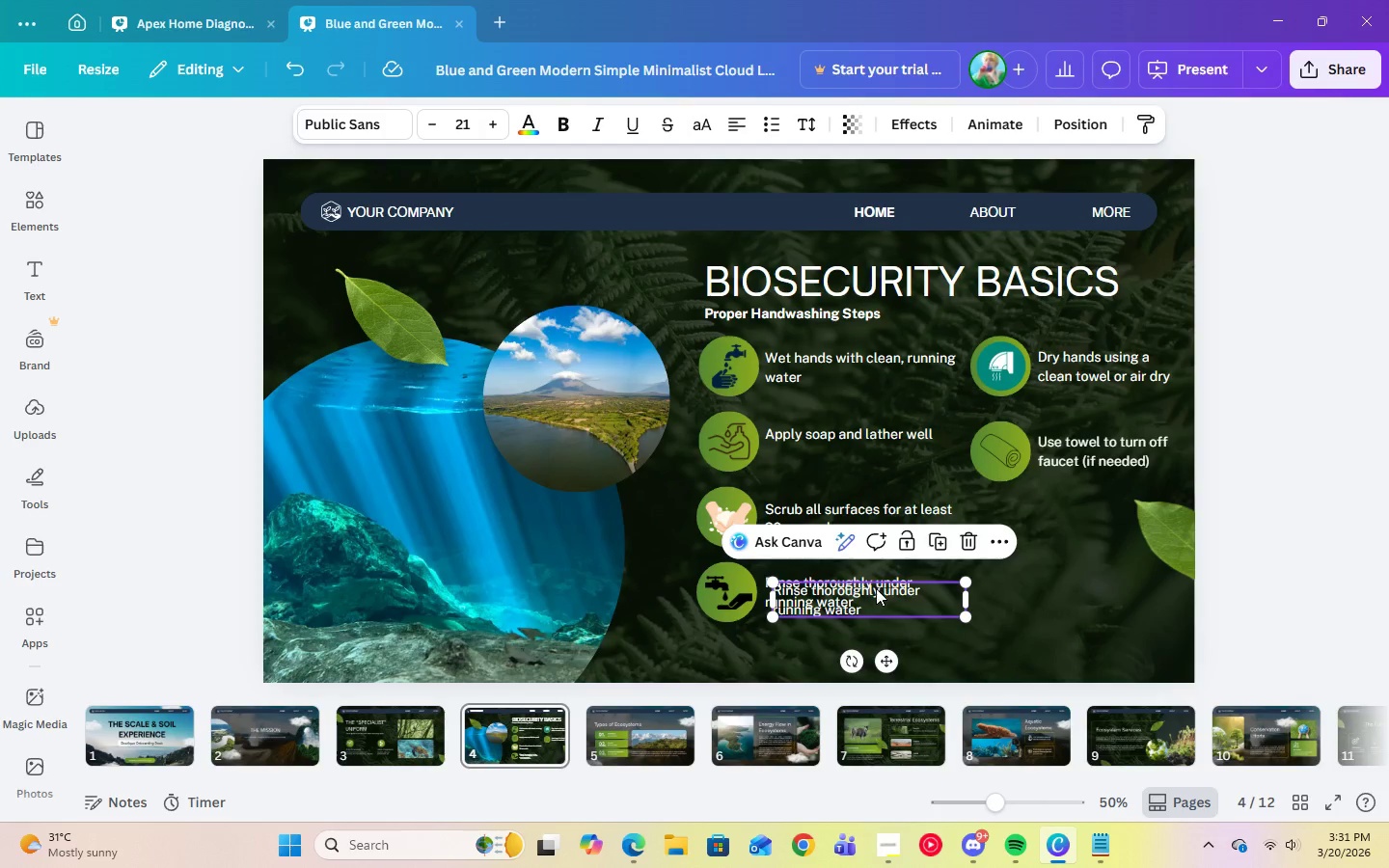 
left_click_drag(start_coordinate=[876, 589], to_coordinate=[1058, 556])
 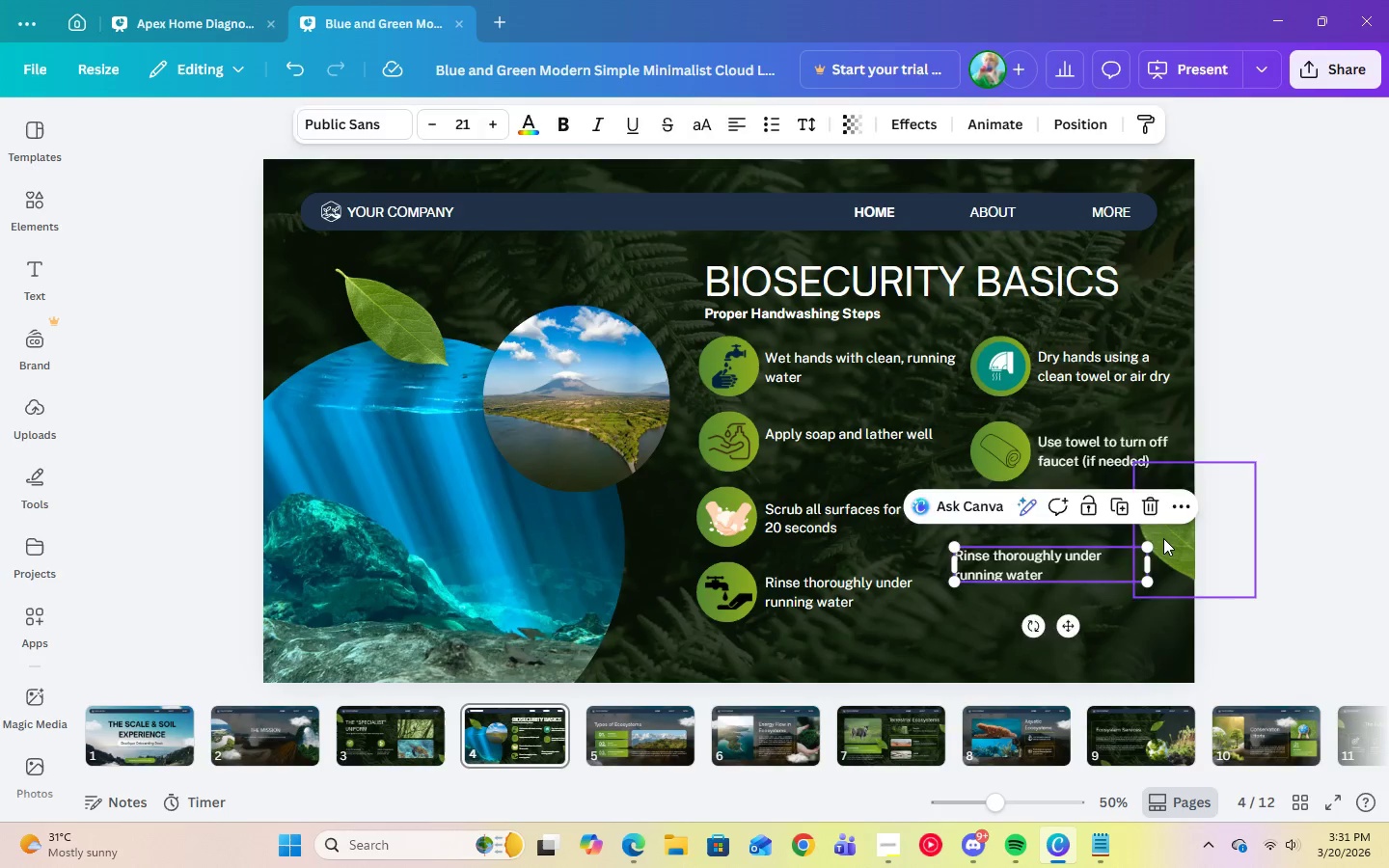 
left_click([1163, 538])
 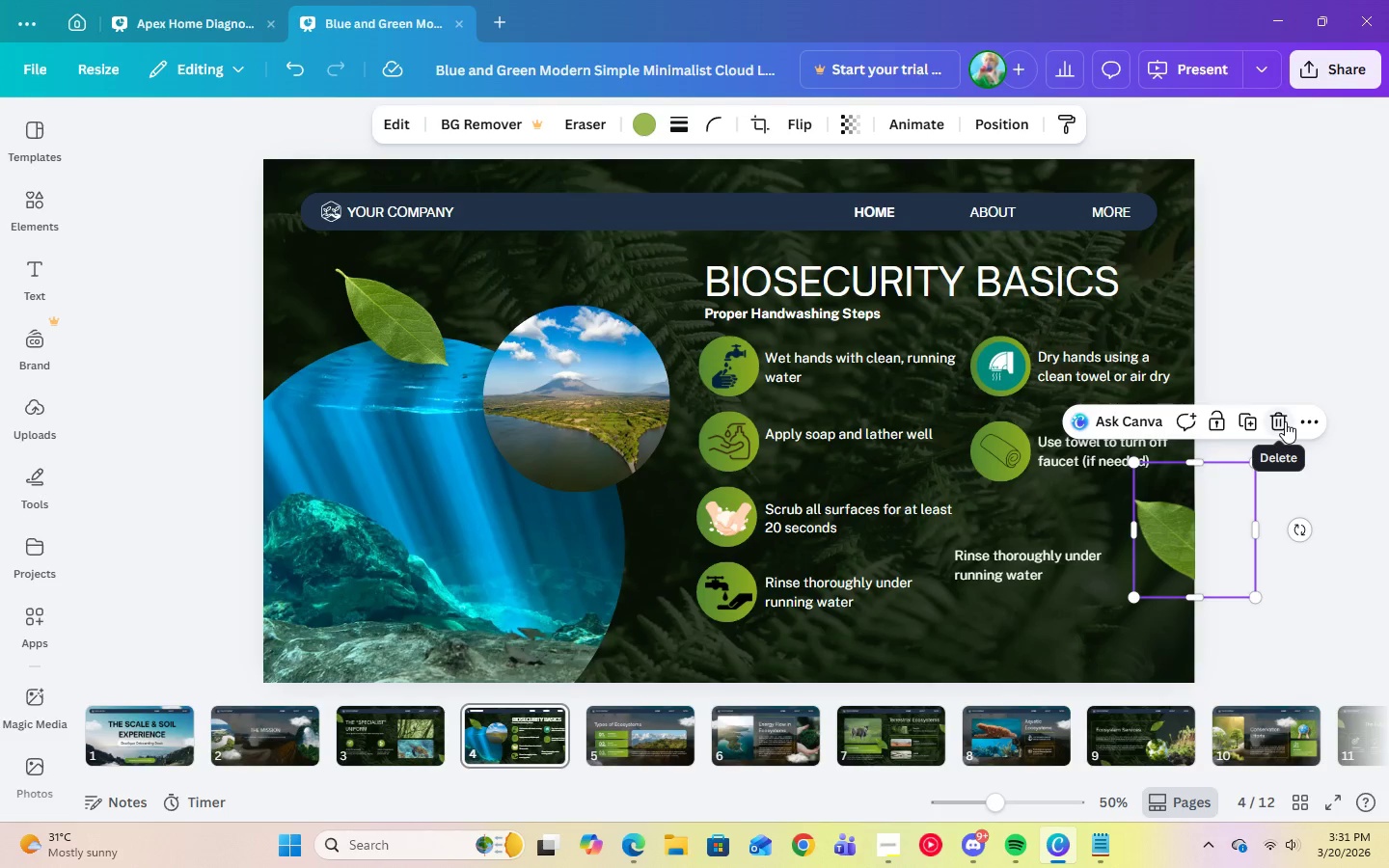 
key(Delete)
 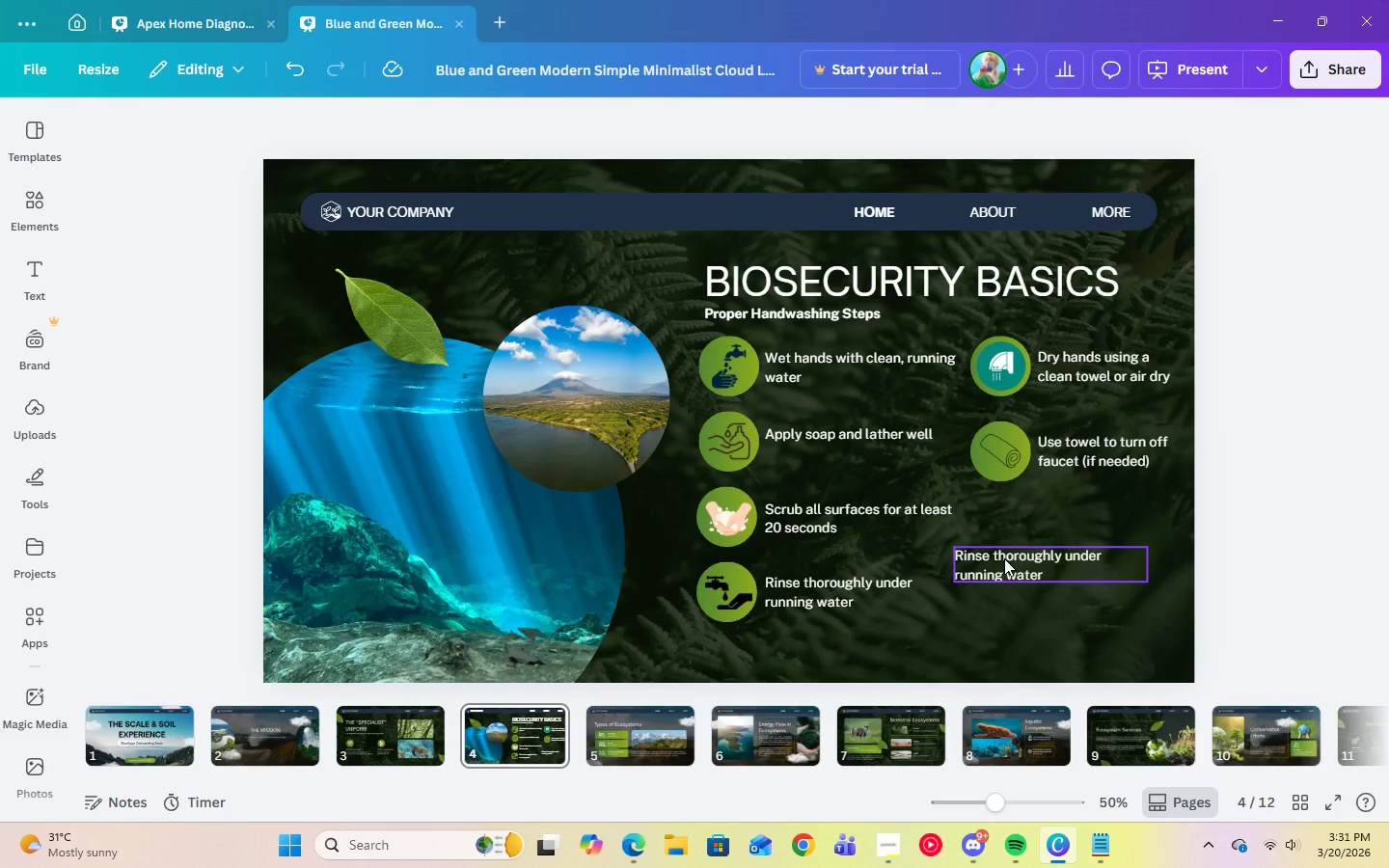 
left_click([1004, 559])
 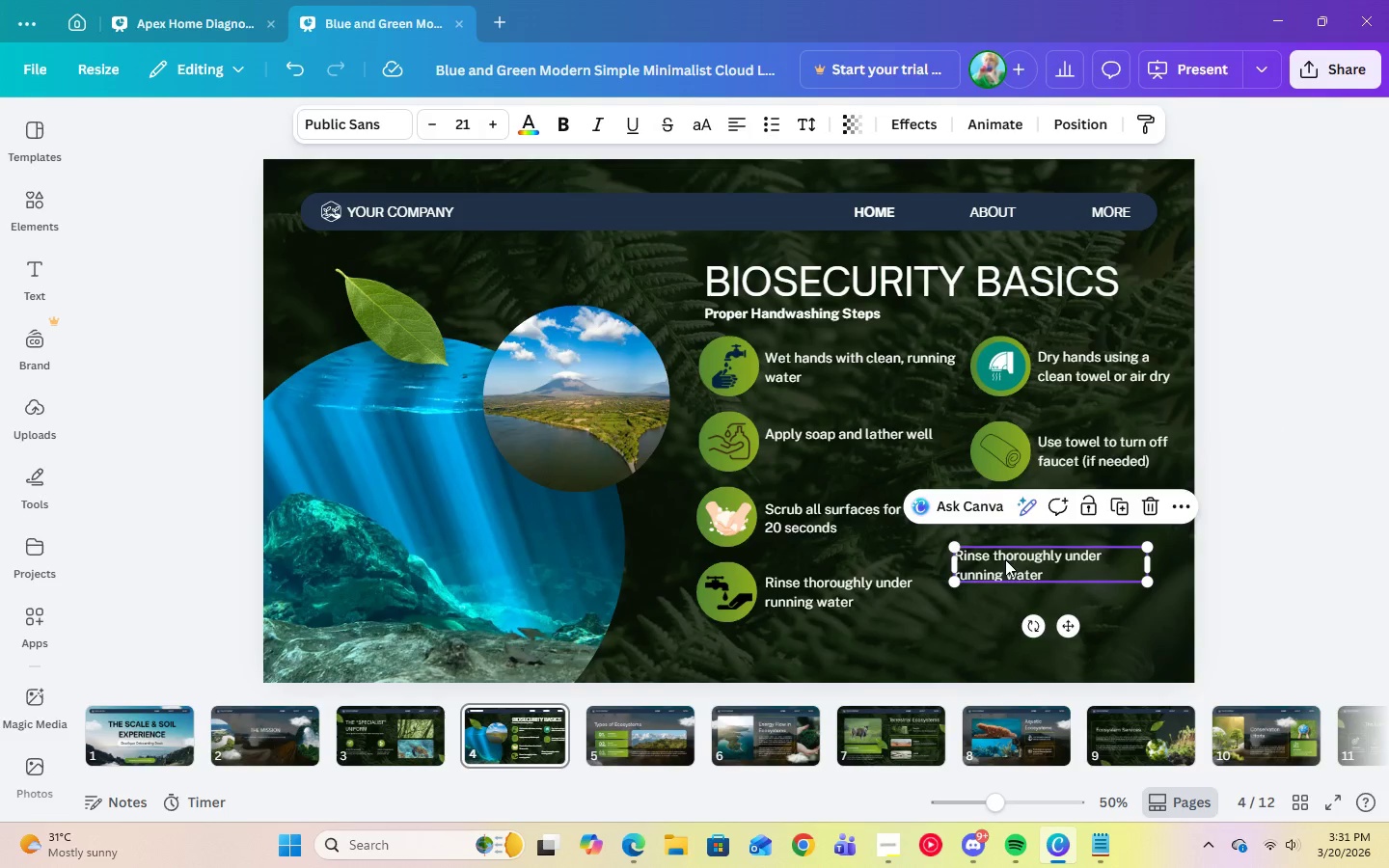 
left_click_drag(start_coordinate=[1005, 559], to_coordinate=[1026, 558])
 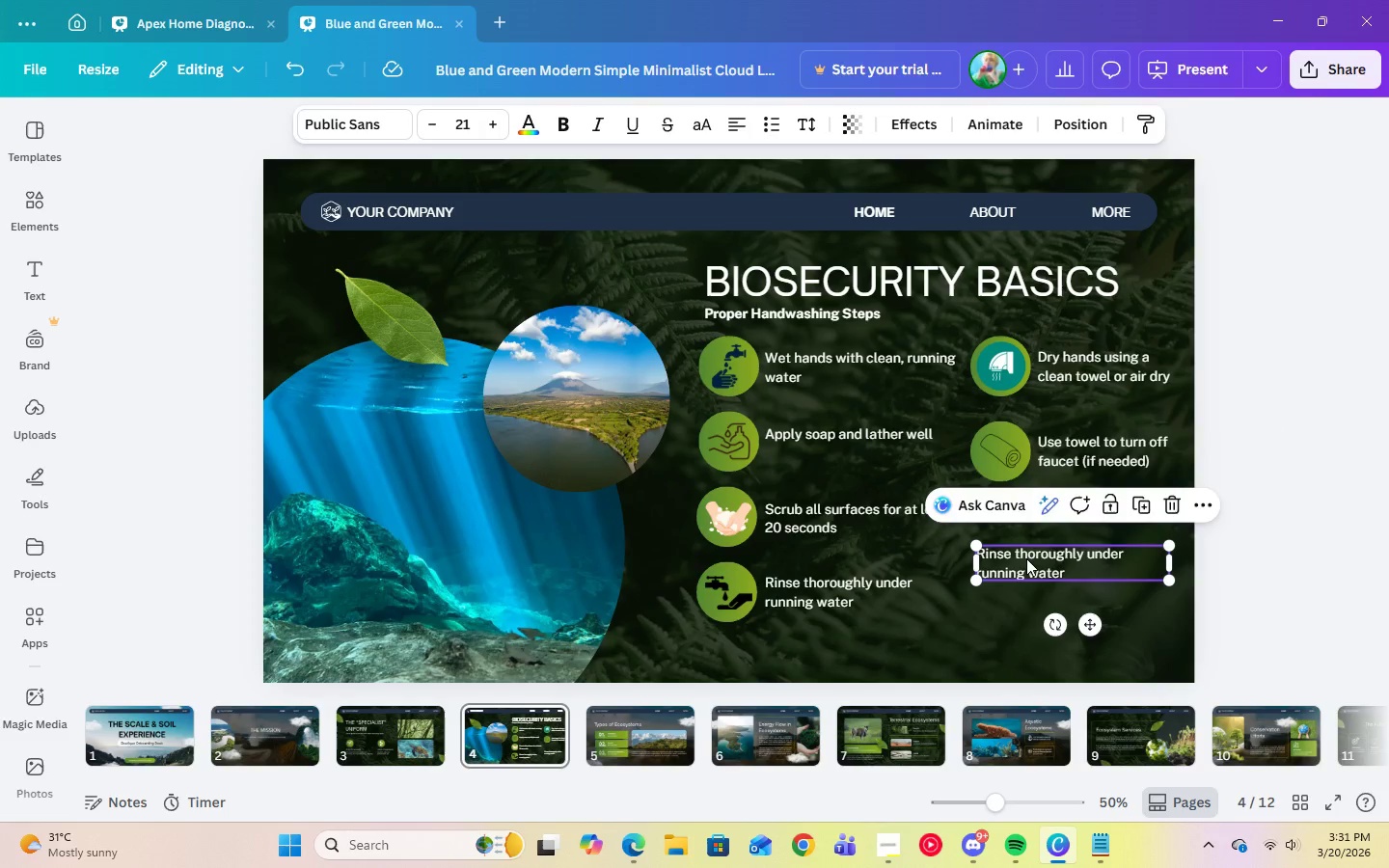 
left_click([1026, 558])
 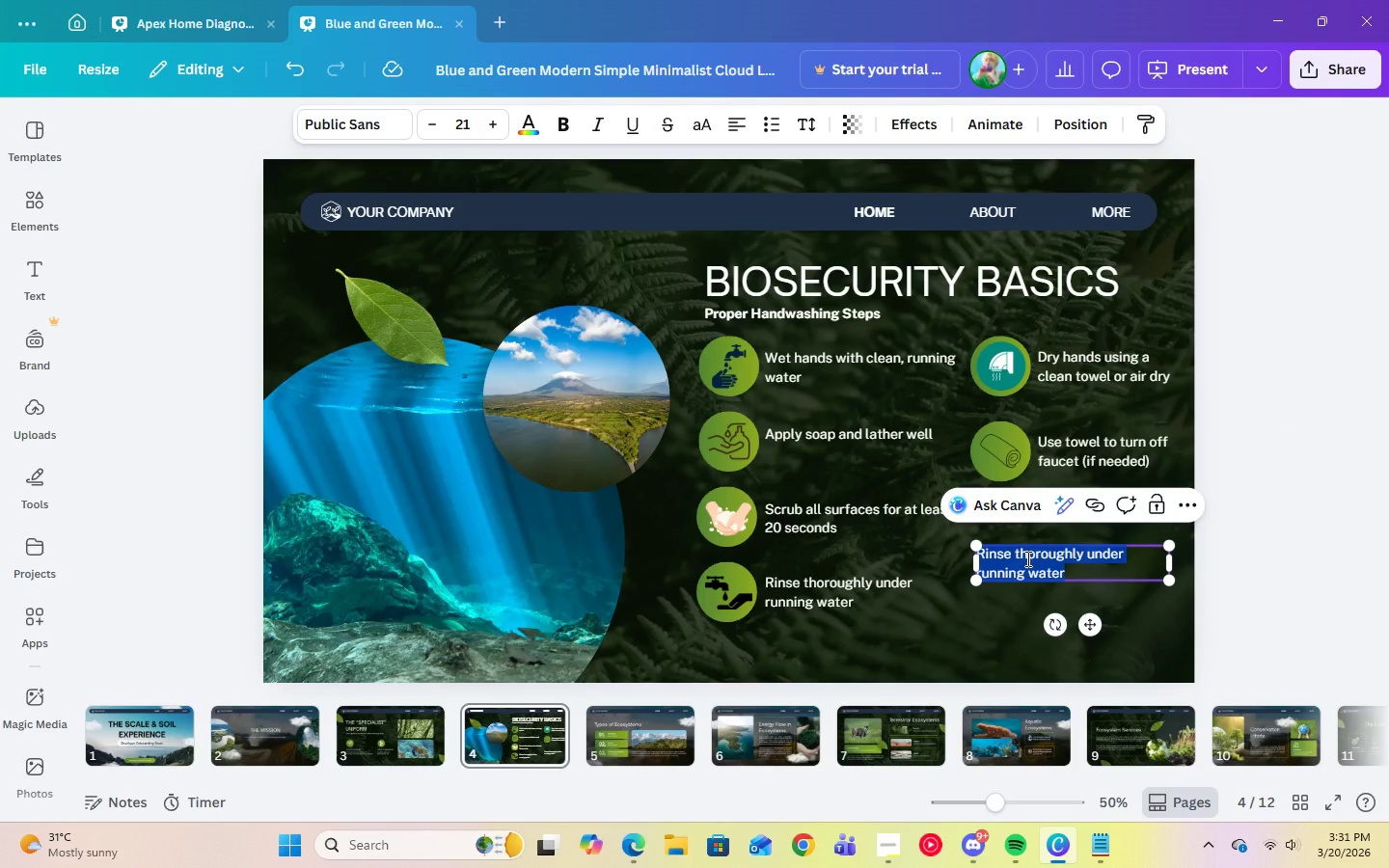 
key(Control+V)
 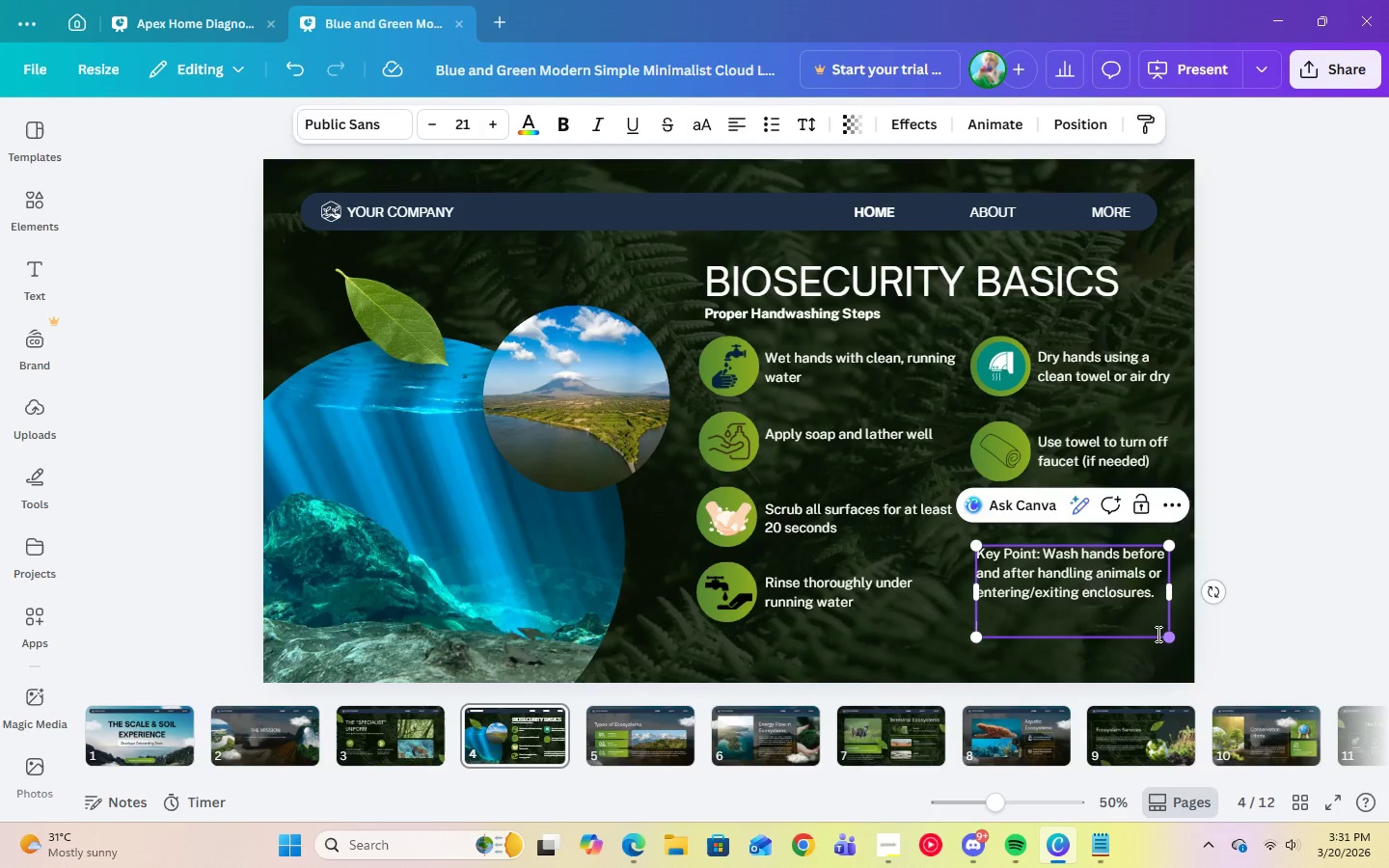 
key(Backspace)
 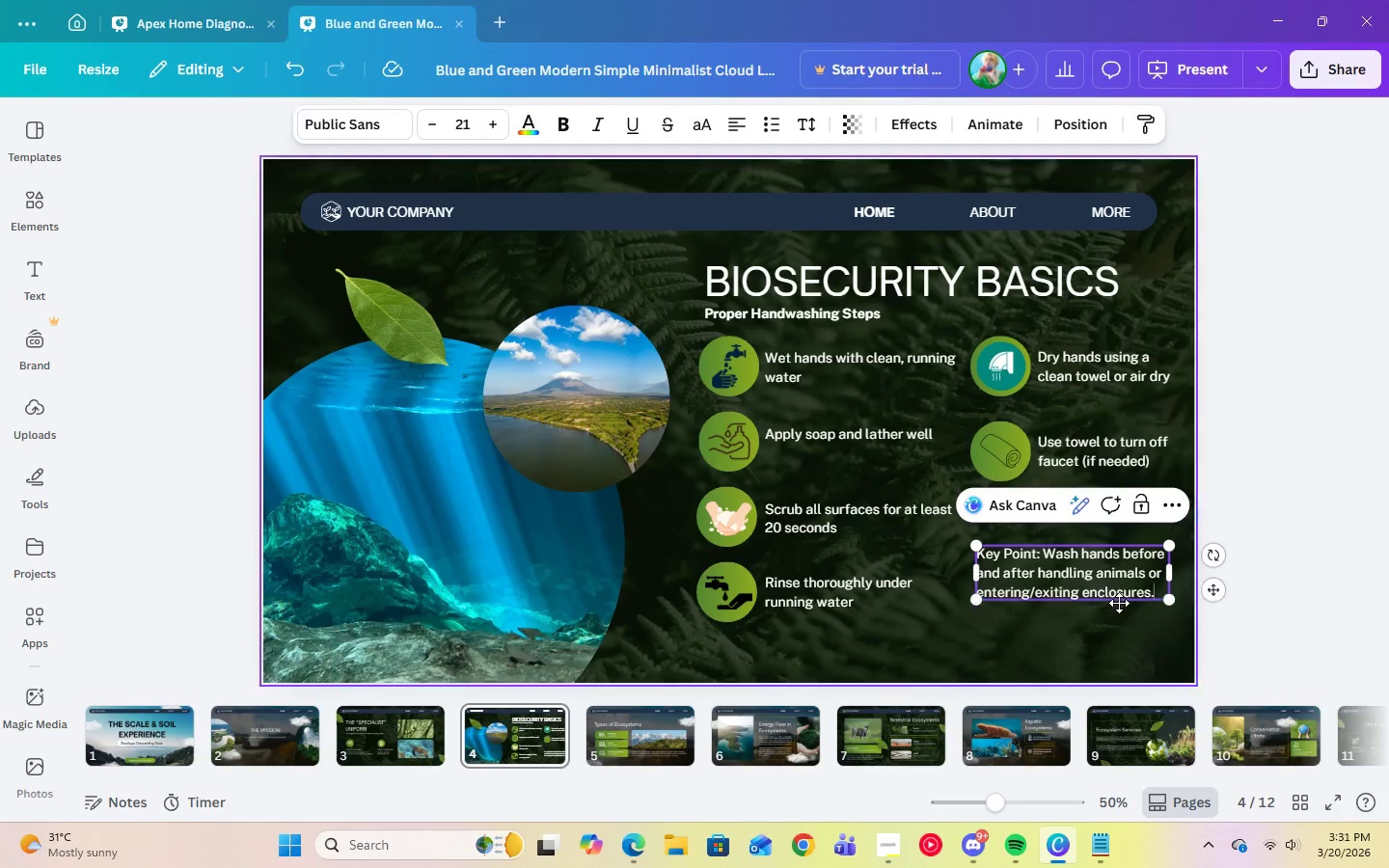 
key(Backspace)
 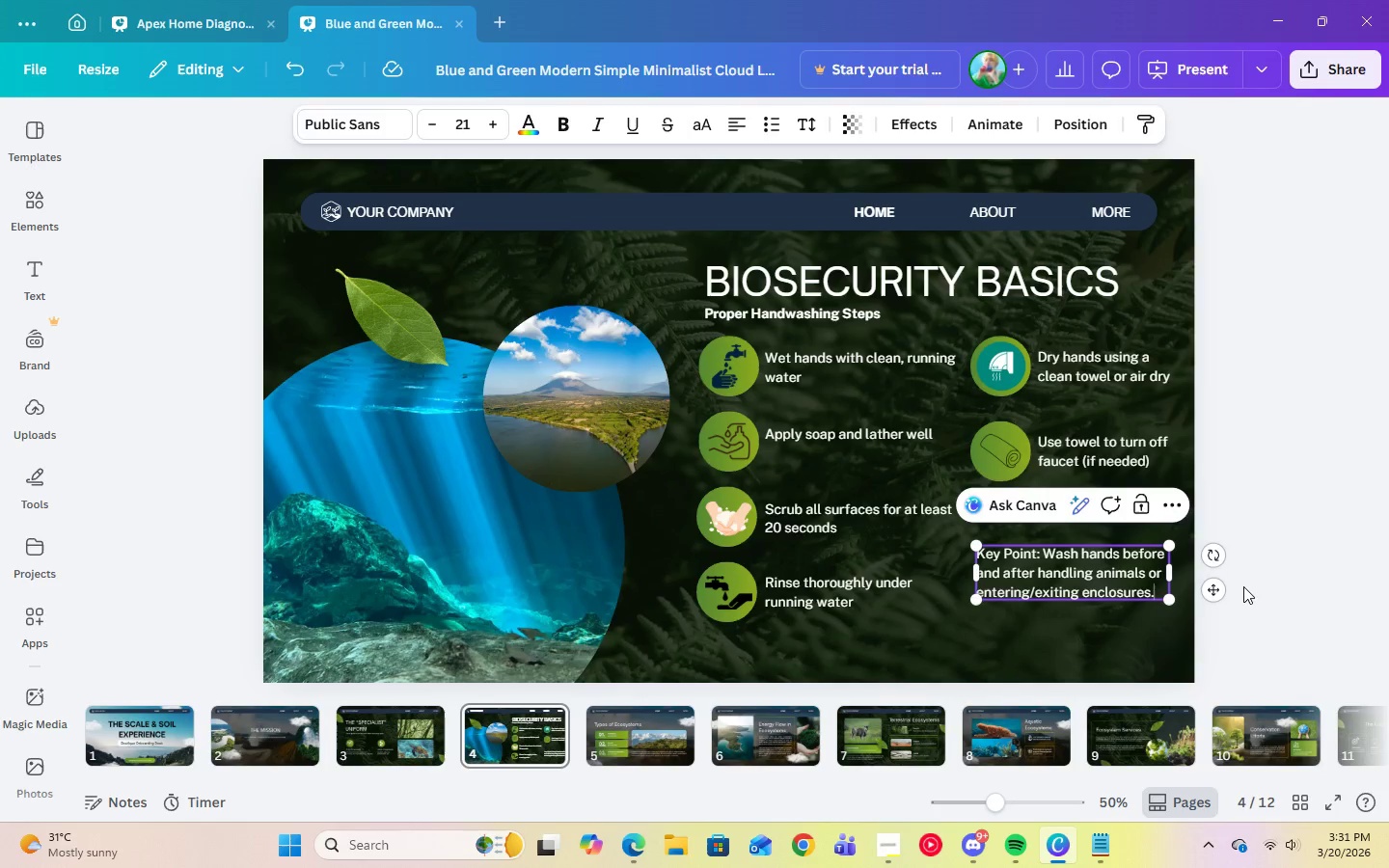 
left_click([1243, 586])
 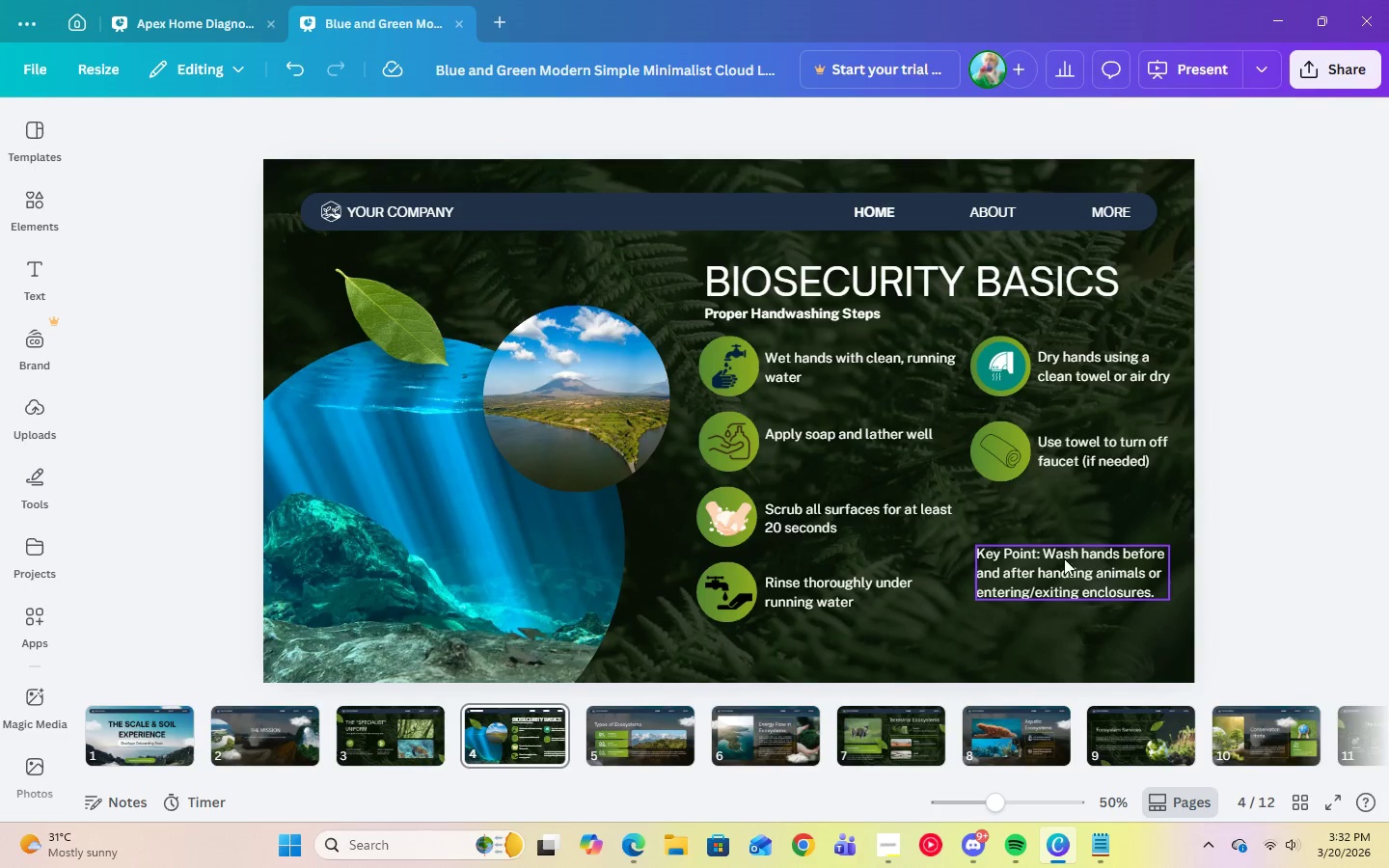 
left_click_drag(start_coordinate=[1059, 572], to_coordinate=[1056, 590])
 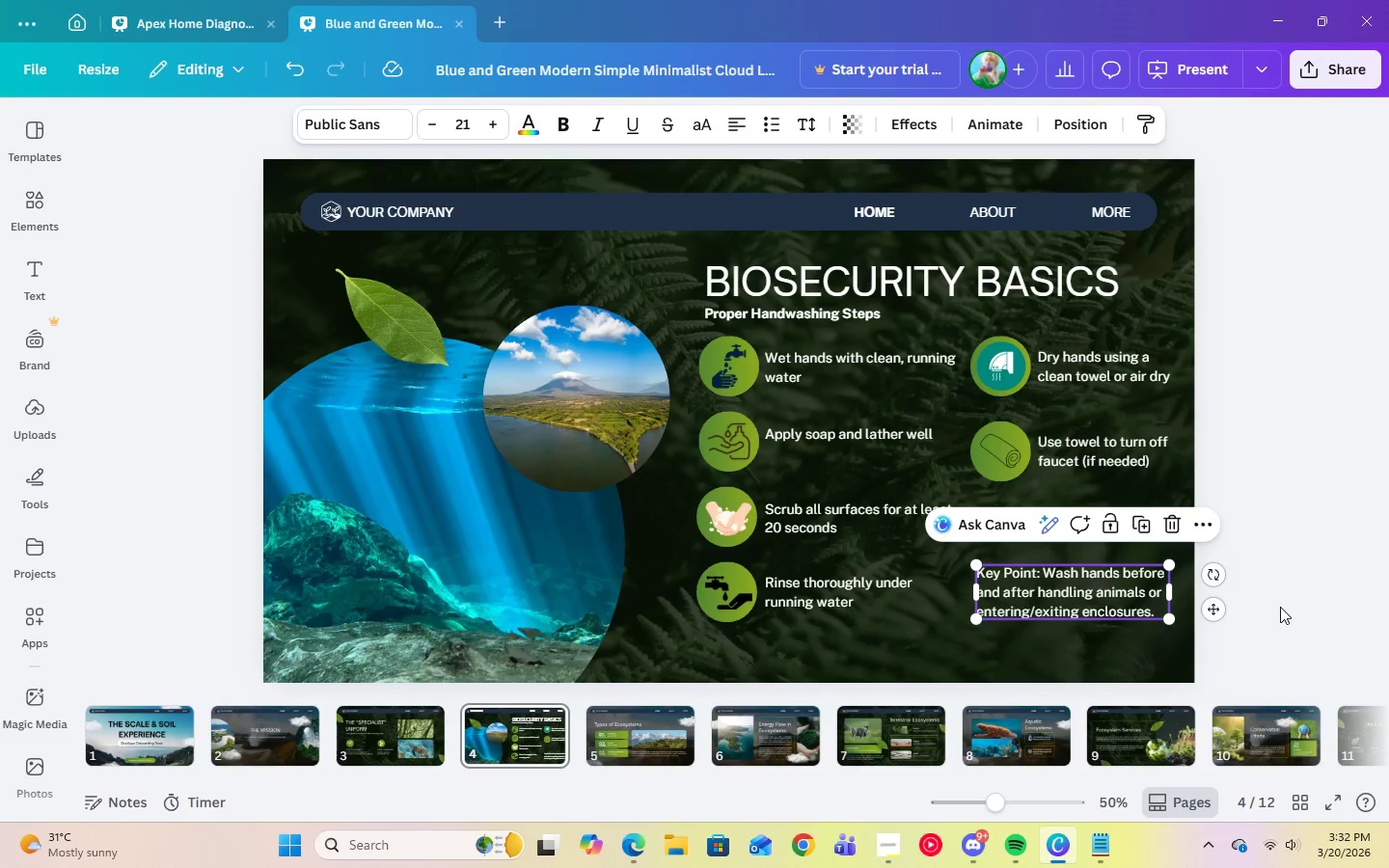 
left_click([1280, 607])
 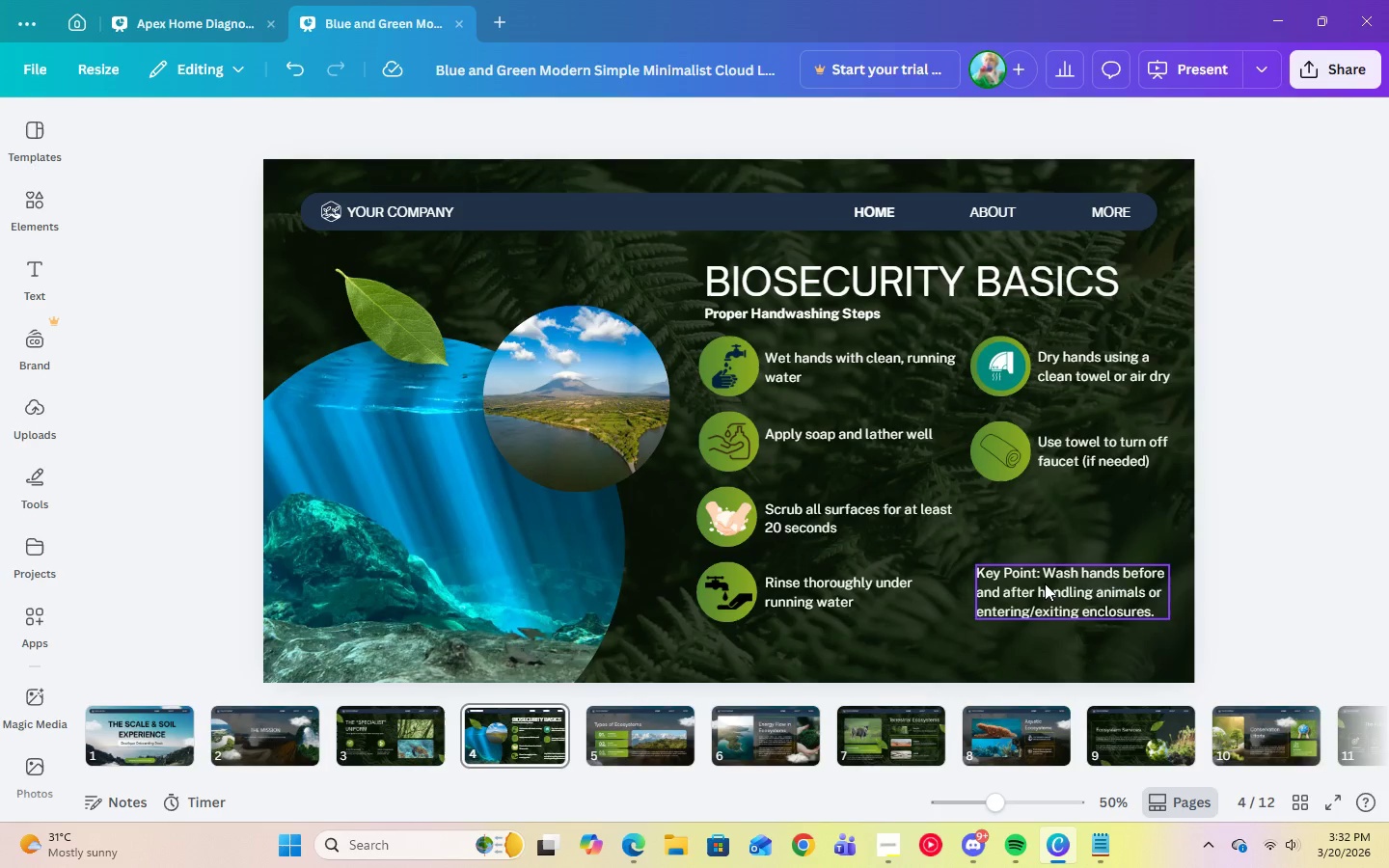 
left_click([1045, 583])
 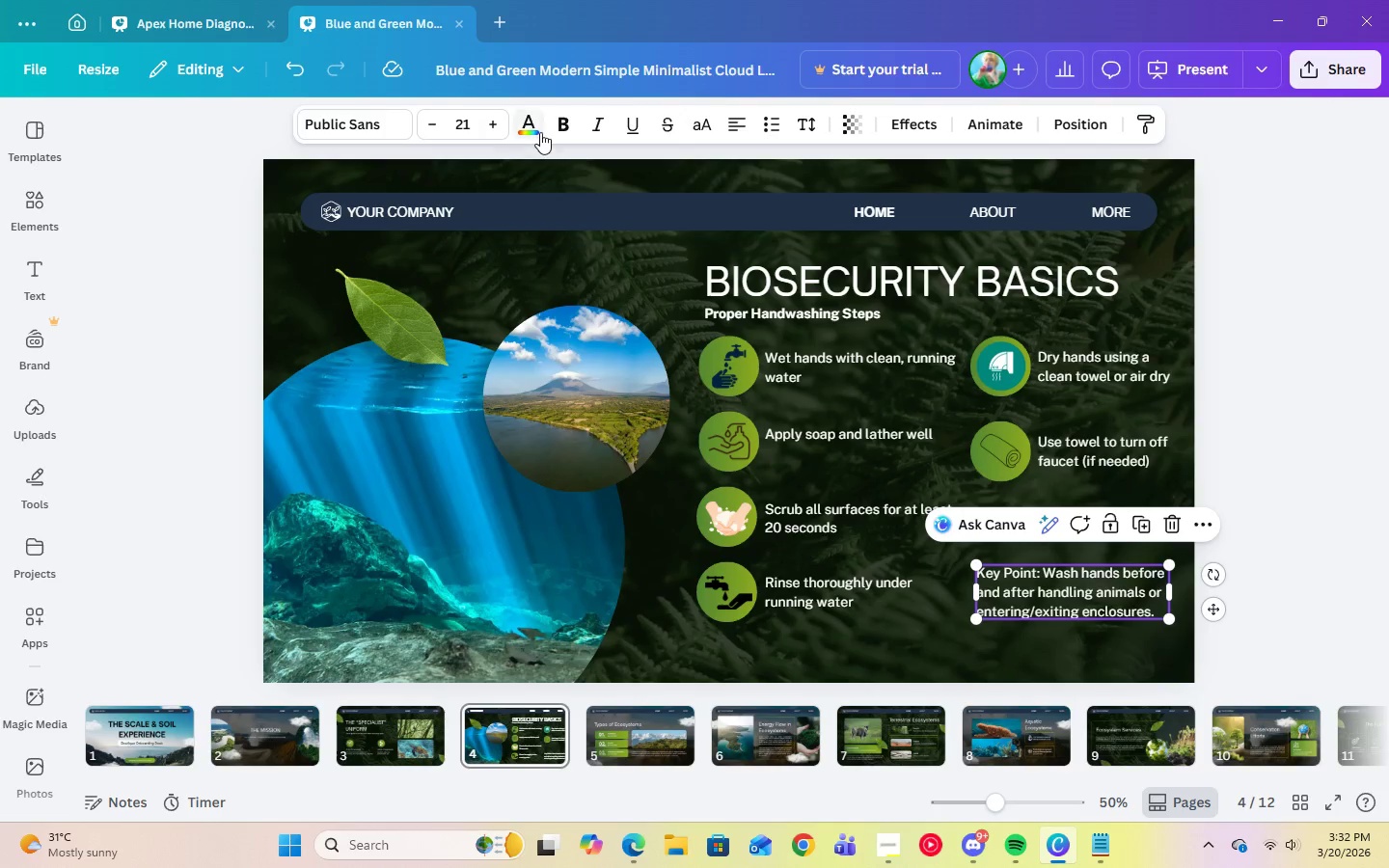 
left_click([567, 129])
 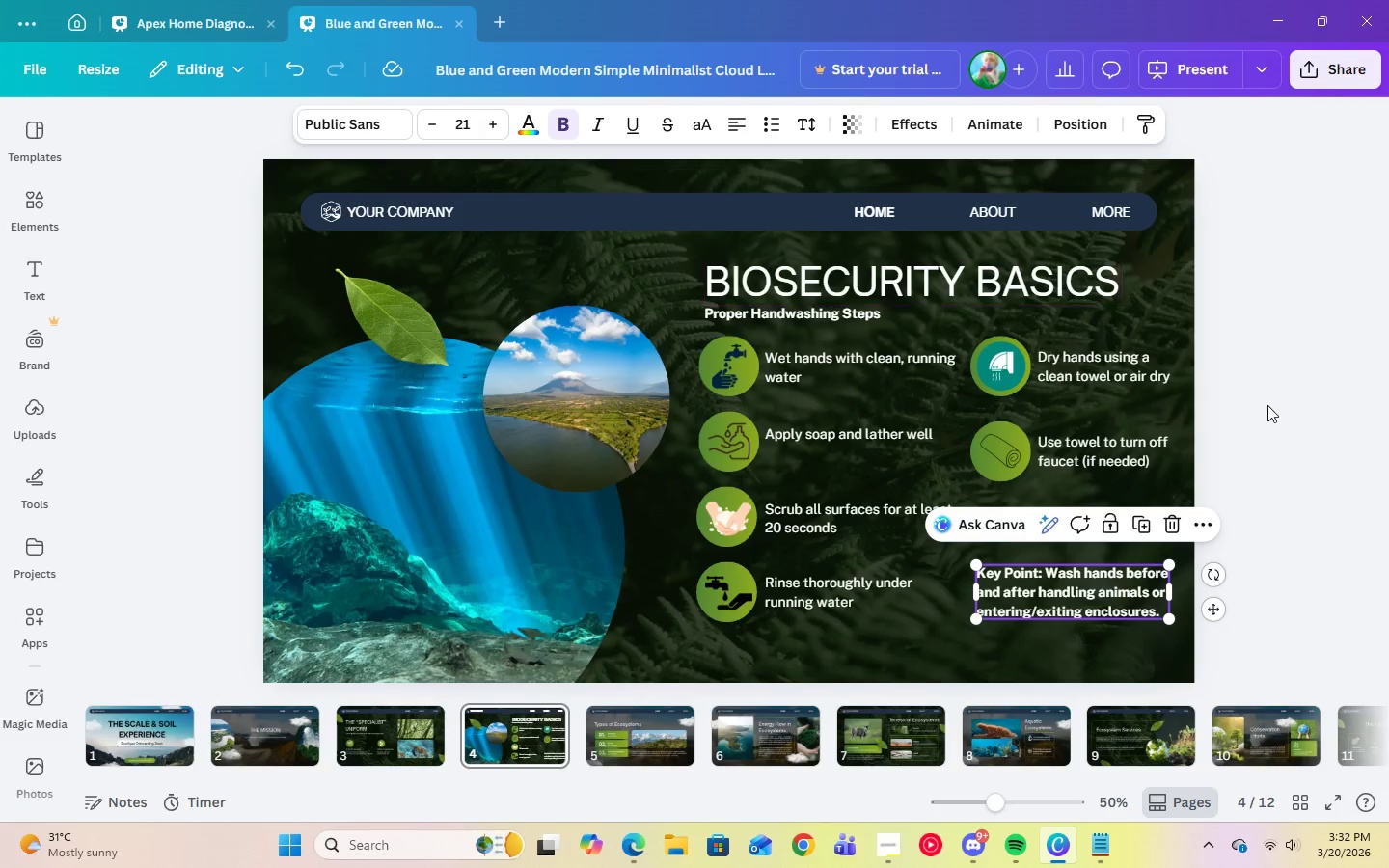 
left_click([1268, 407])
 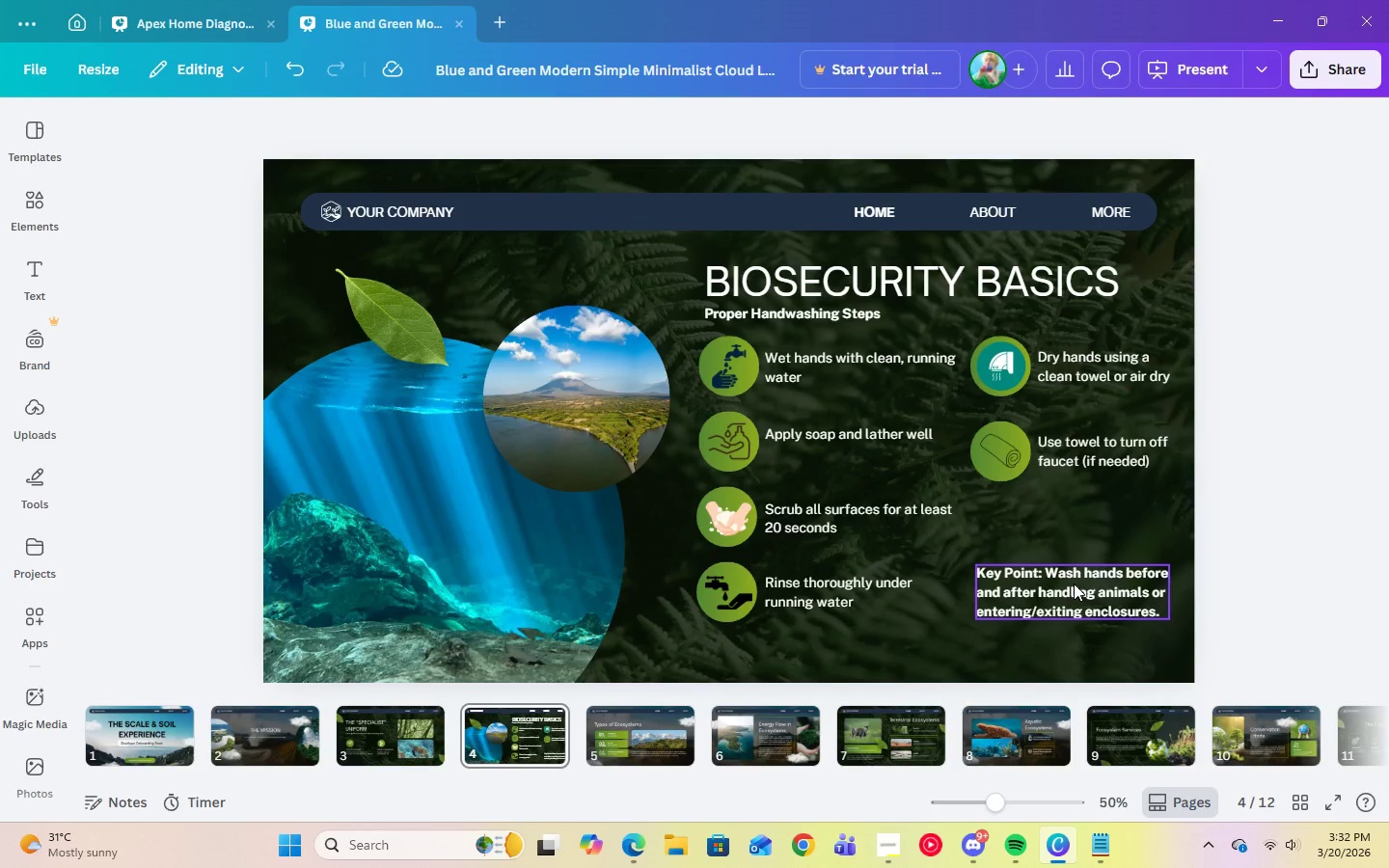 
left_click([1330, 558])
 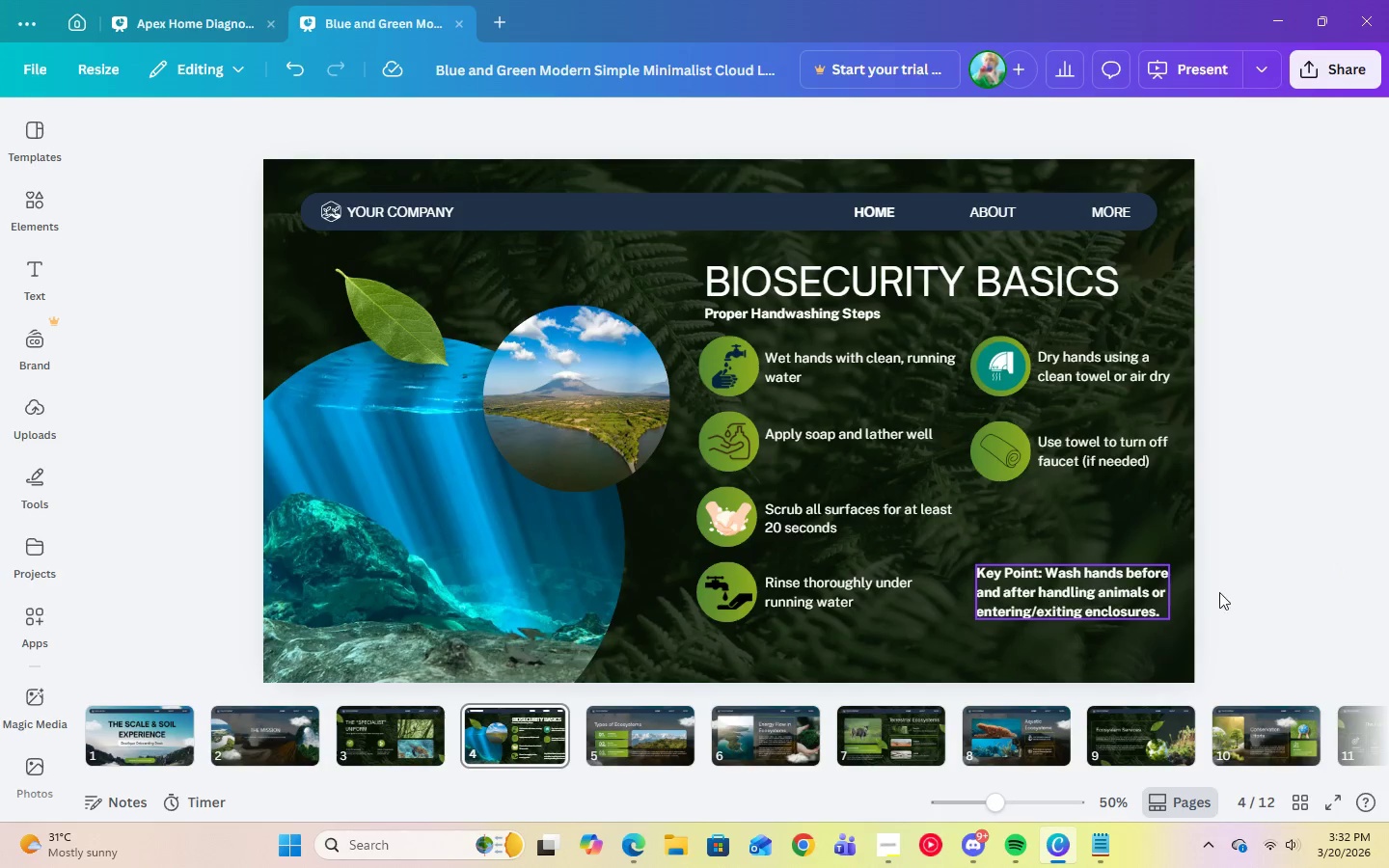 
left_click([1388, 568])
 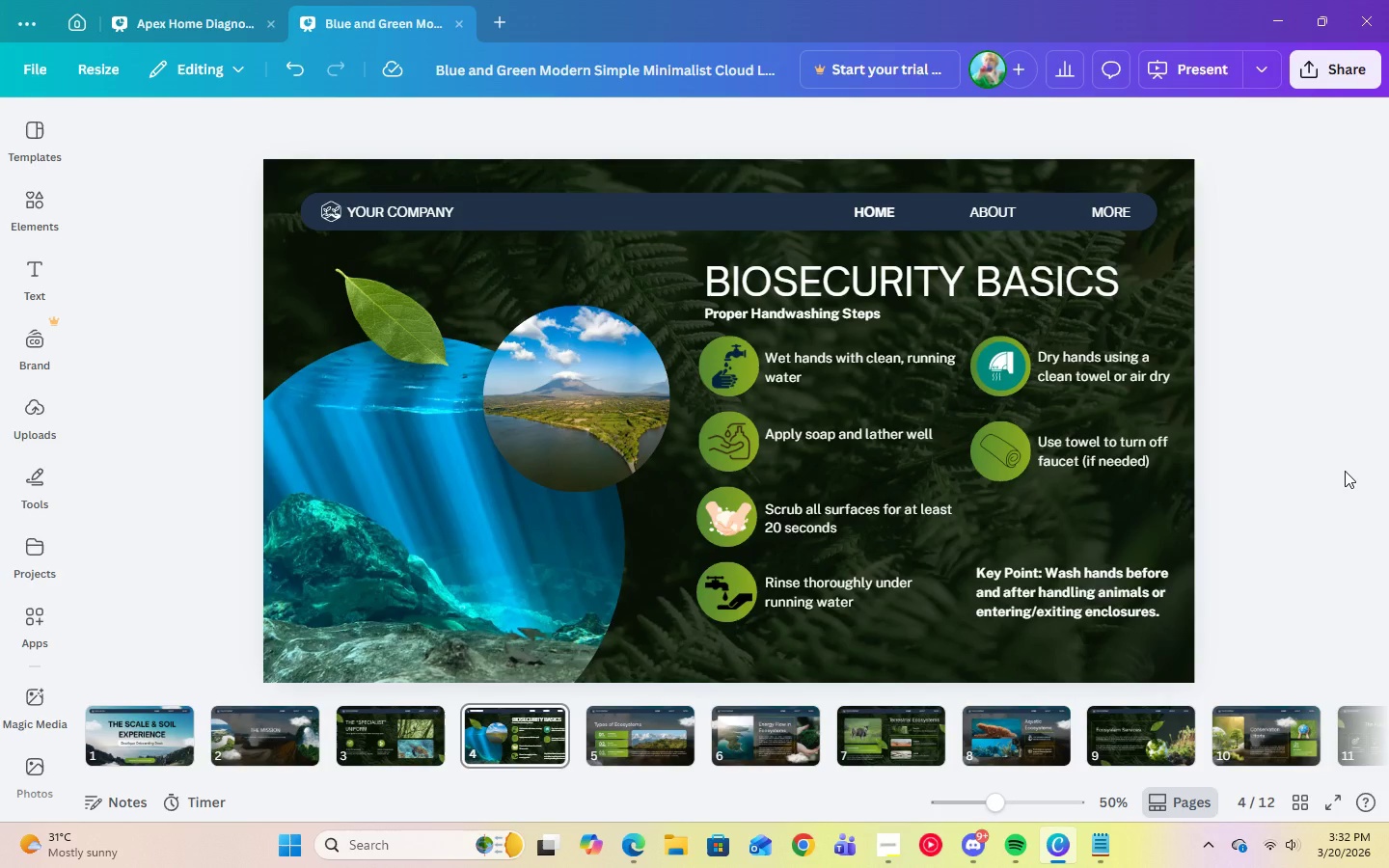 
wait(5.12)
 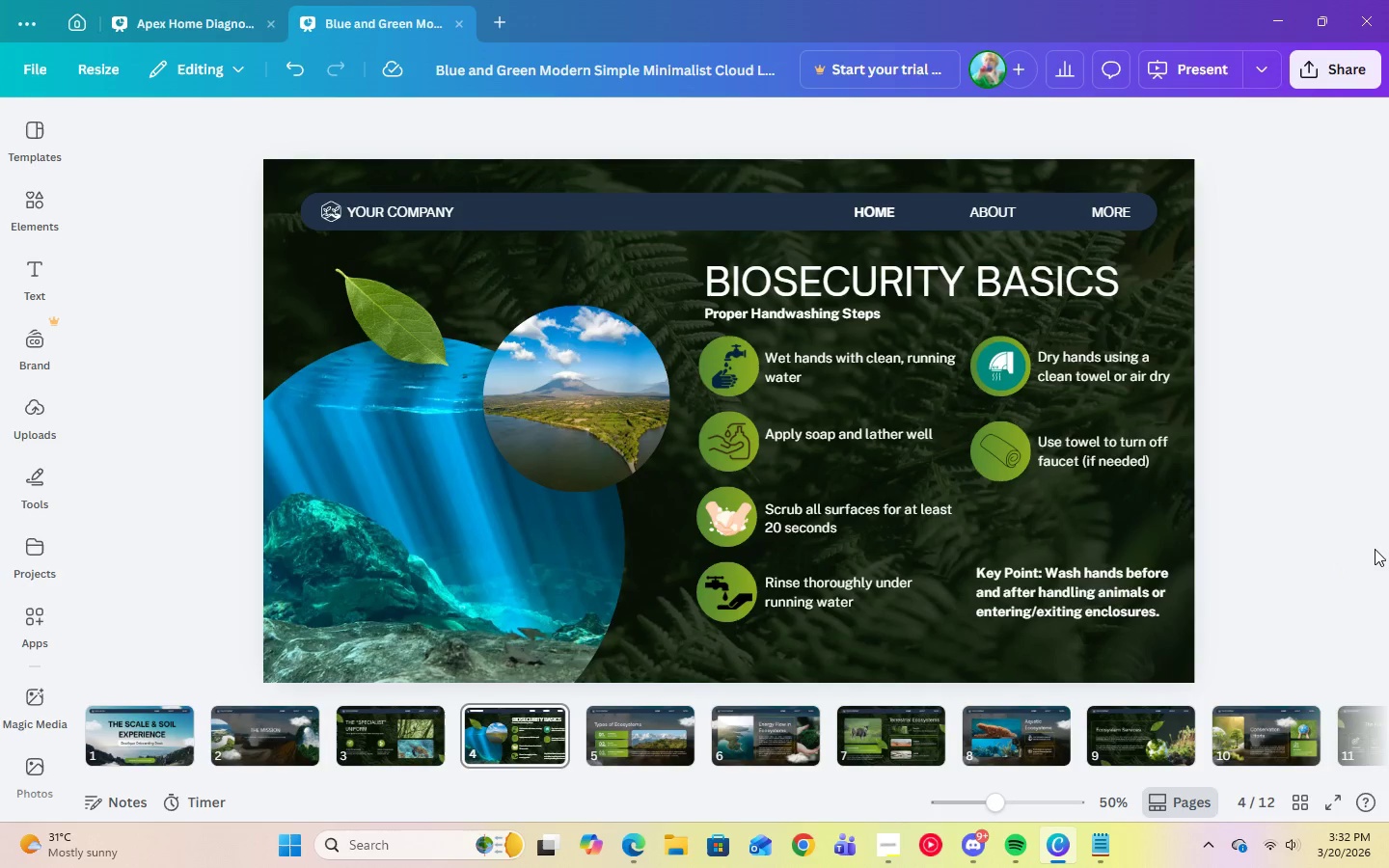 
left_click([596, 745])
 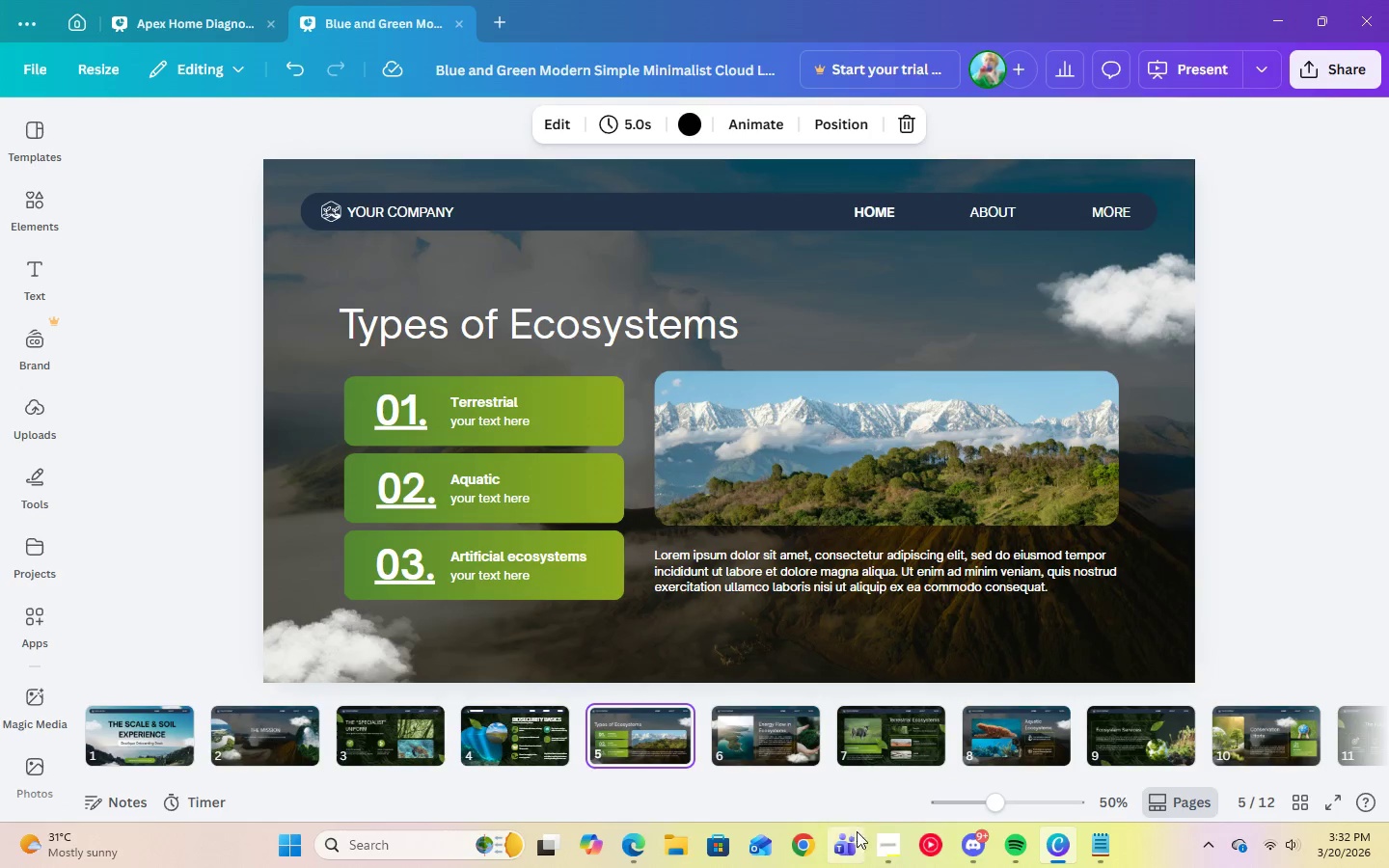 
left_click([892, 849])